 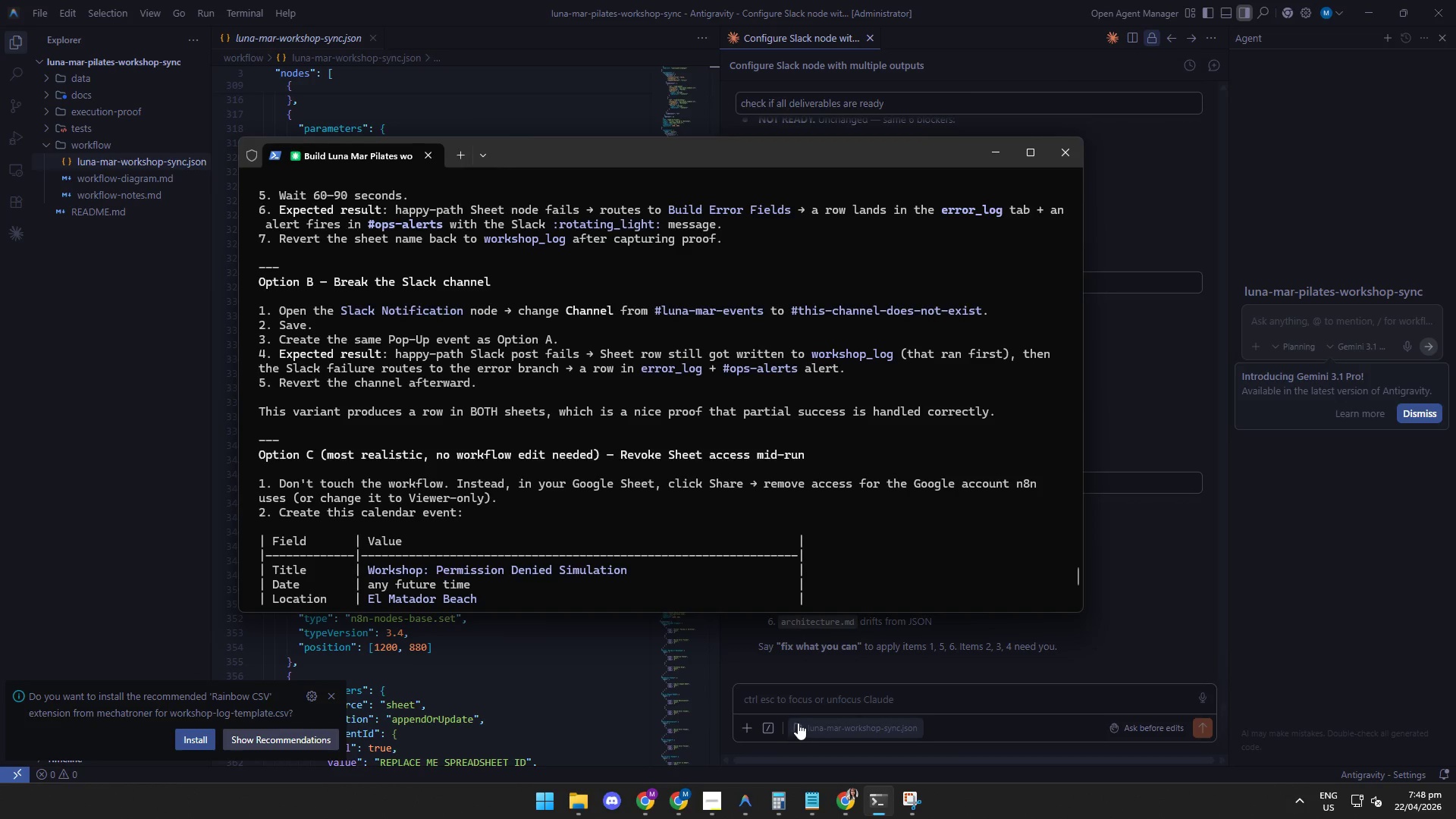 
left_click_drag(start_coordinate=[1075, 587], to_coordinate=[1075, 531])
 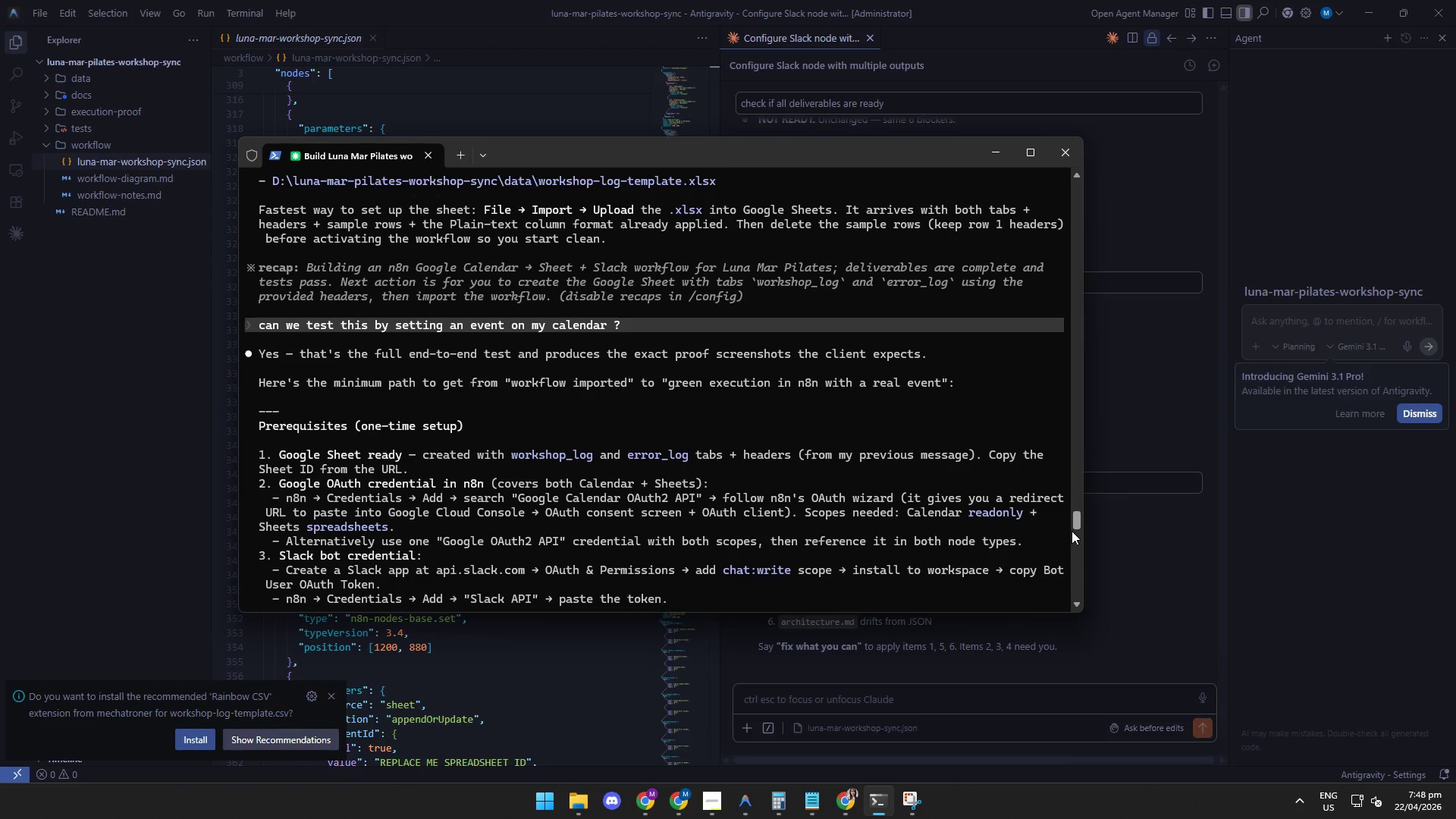 
wait(16.28)
 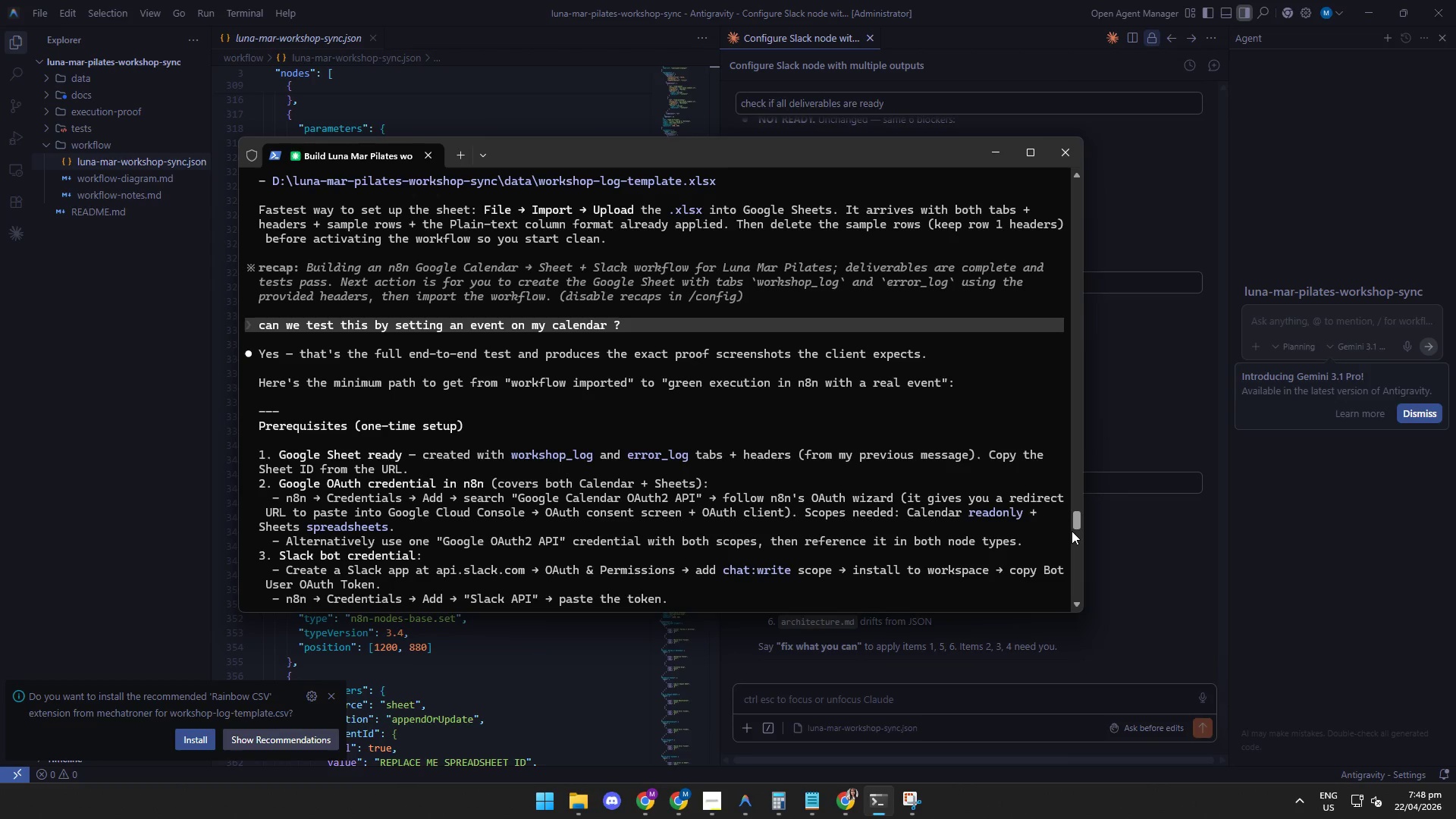 
left_click([922, 679])
 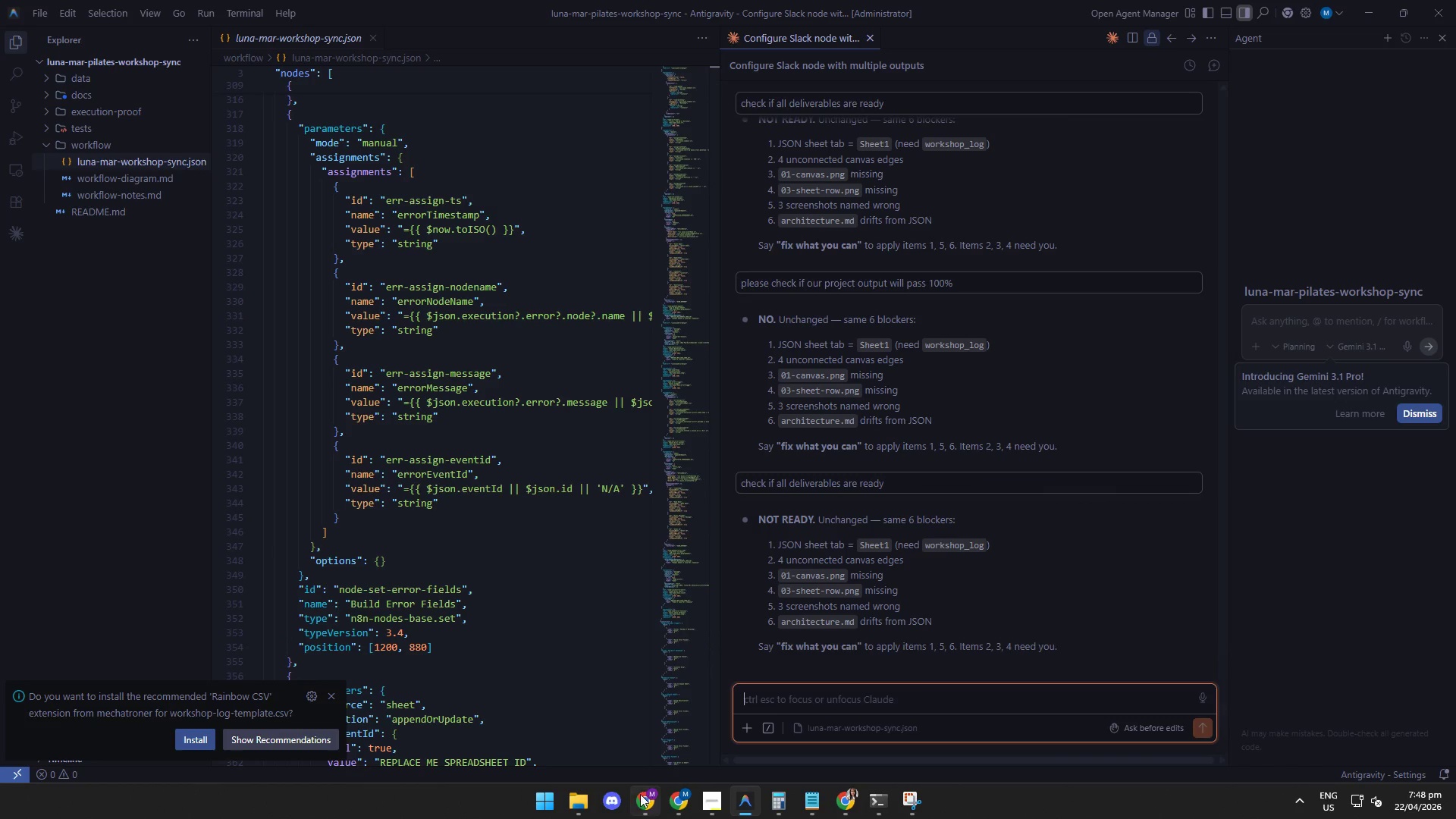 
left_click([642, 802])
 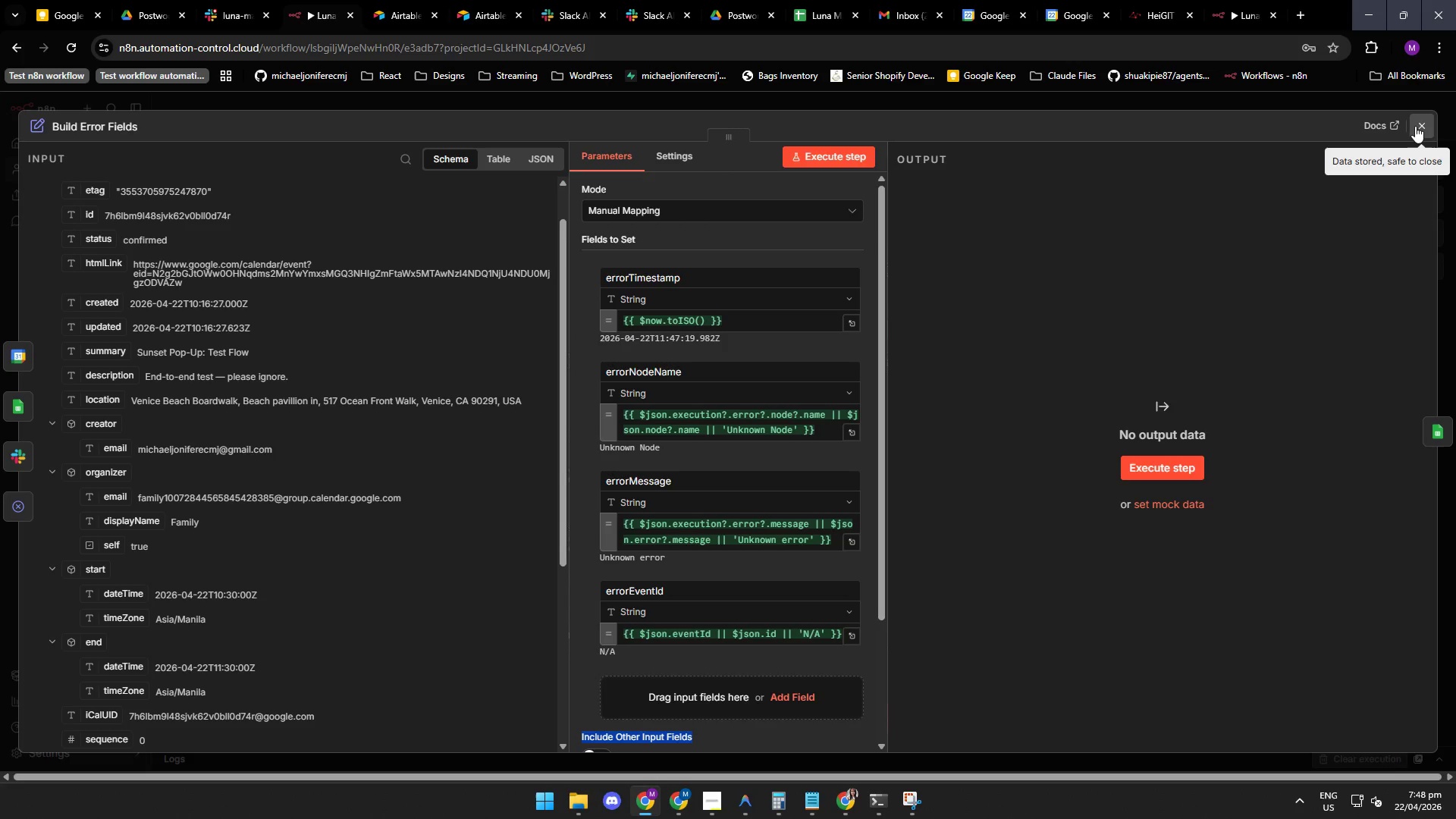 
left_click([1420, 126])
 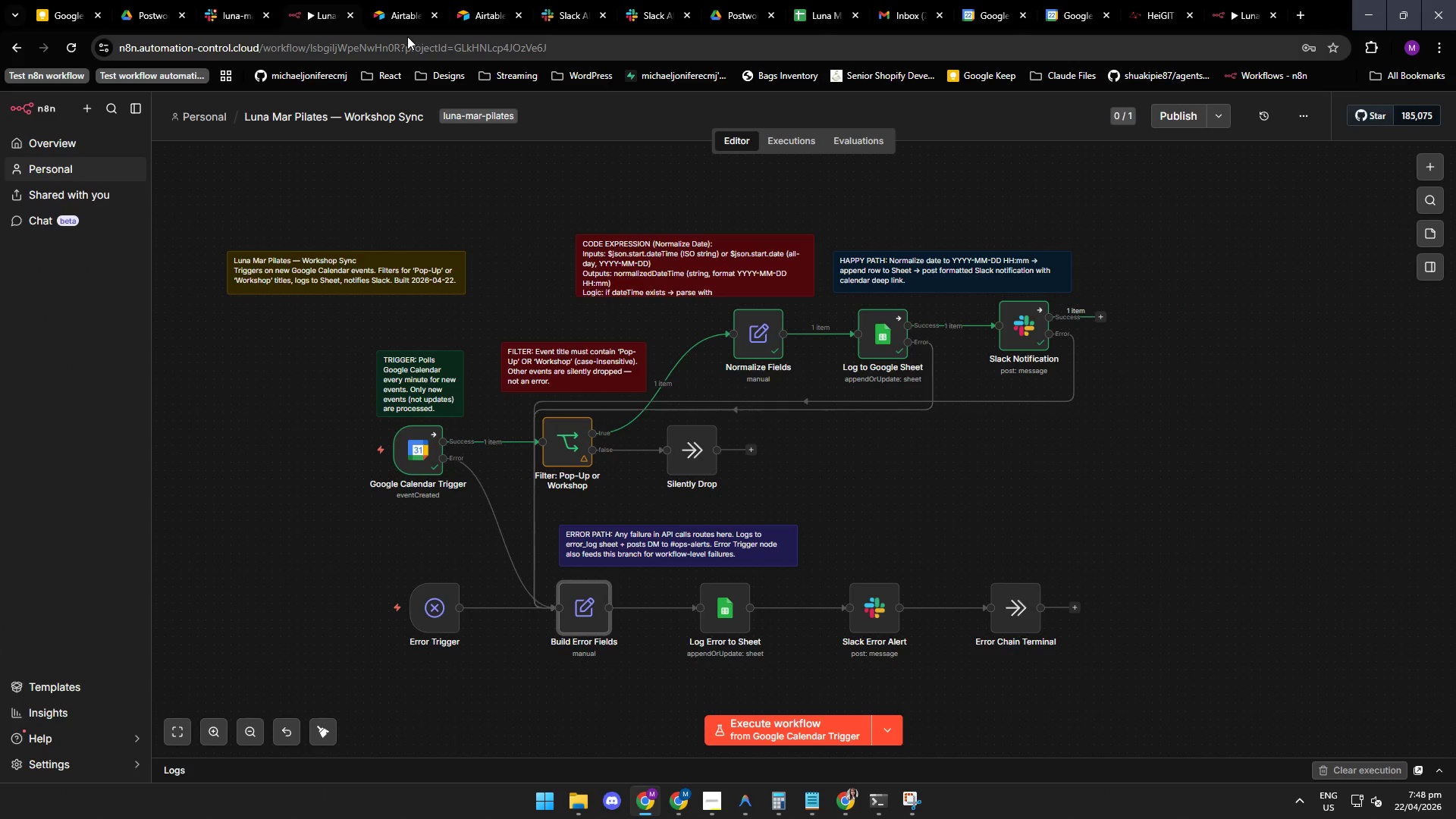 
left_click([575, 13])
 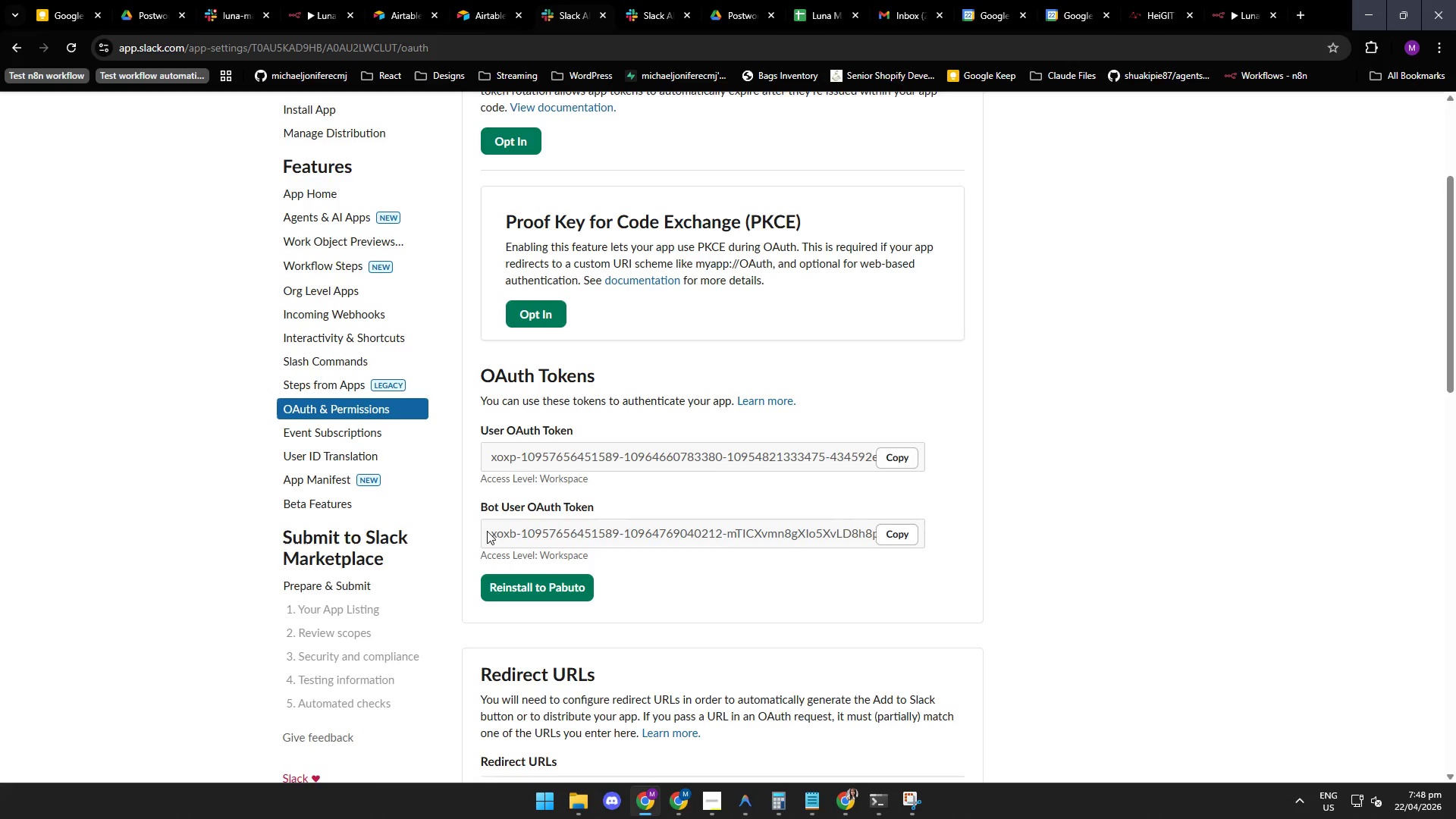 
left_click([557, 536])
 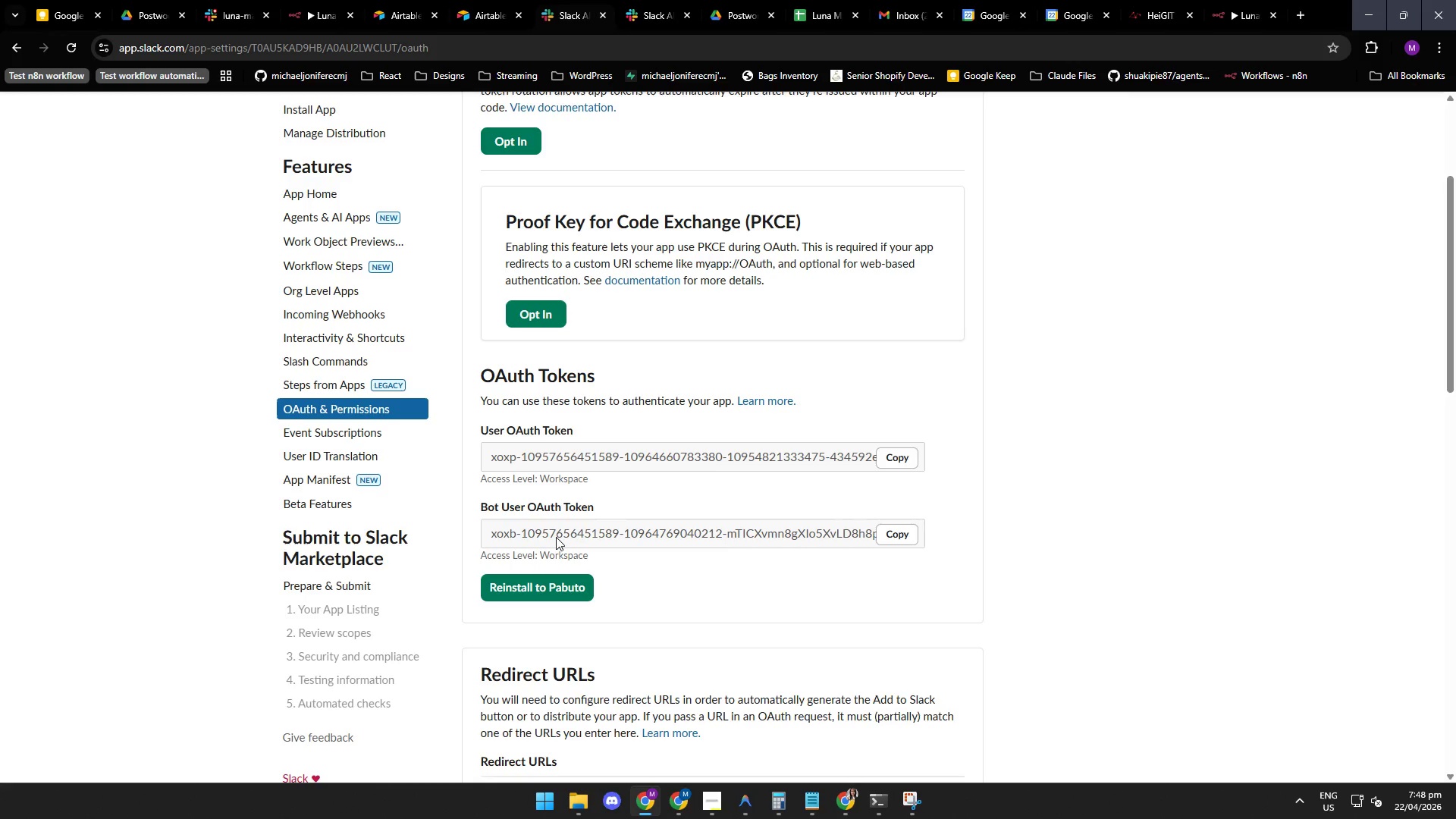 
wait(10.81)
 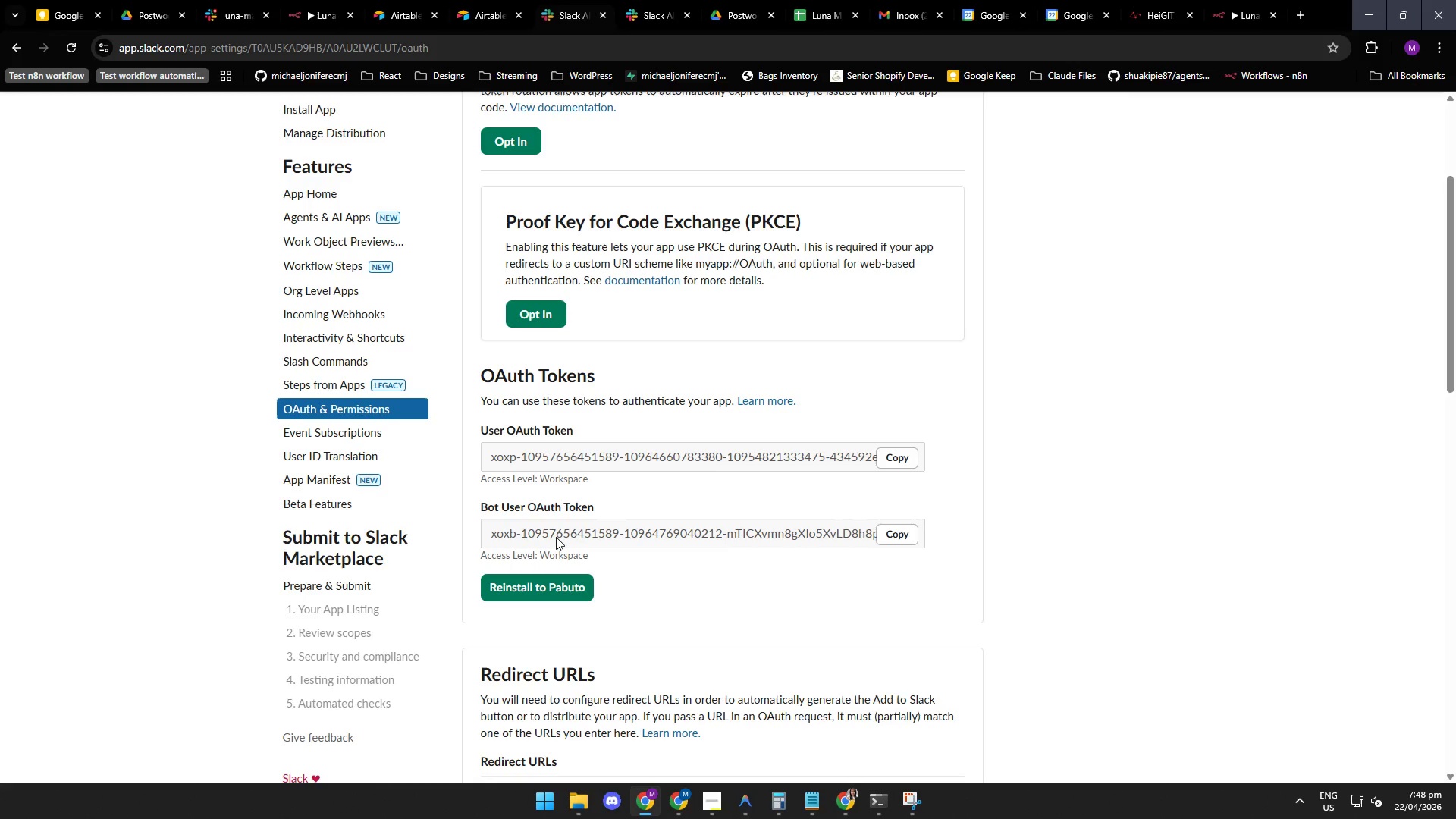 
left_click([645, 10])
 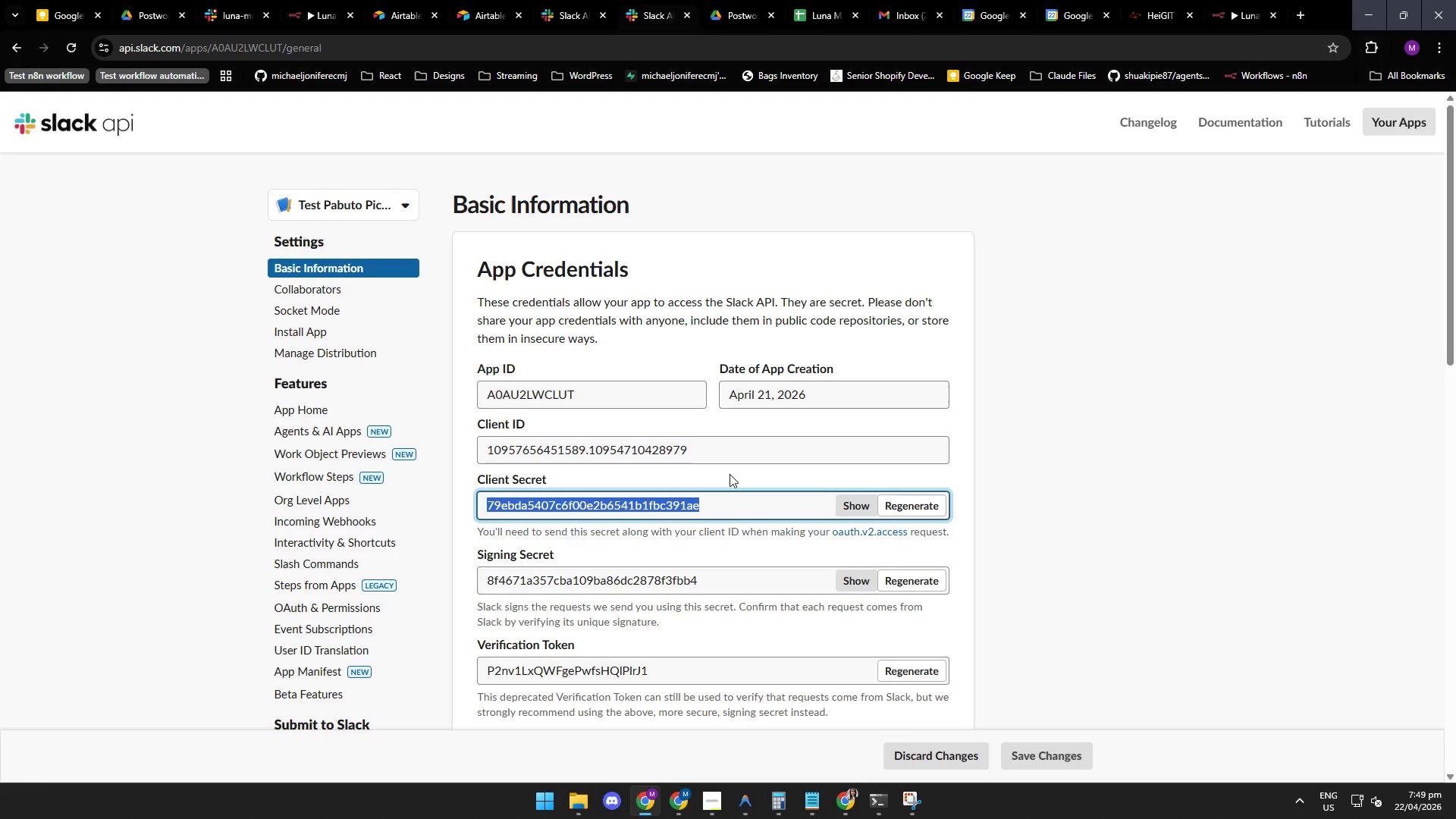 
left_click([730, 476])
 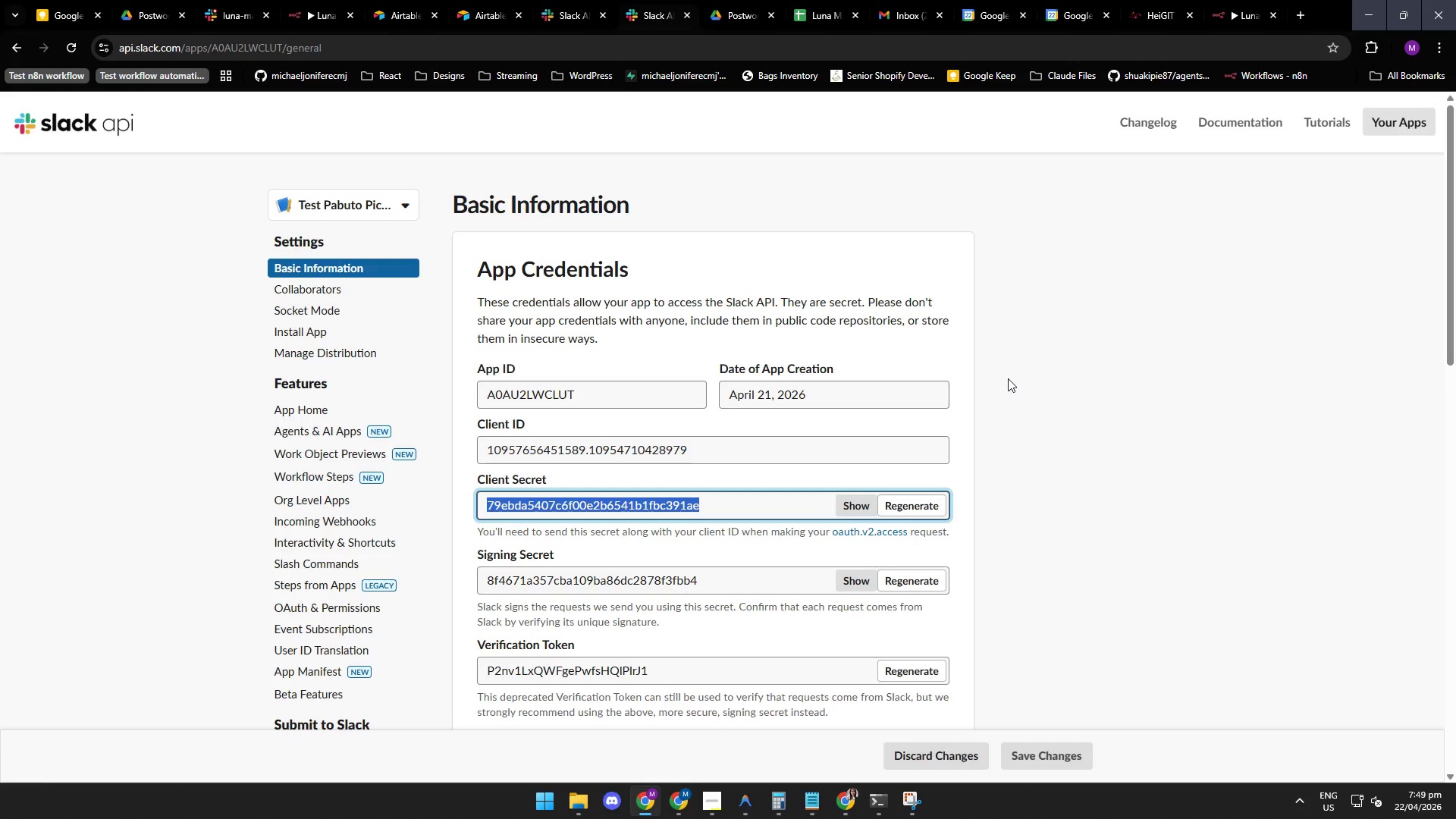 
wait(8.12)
 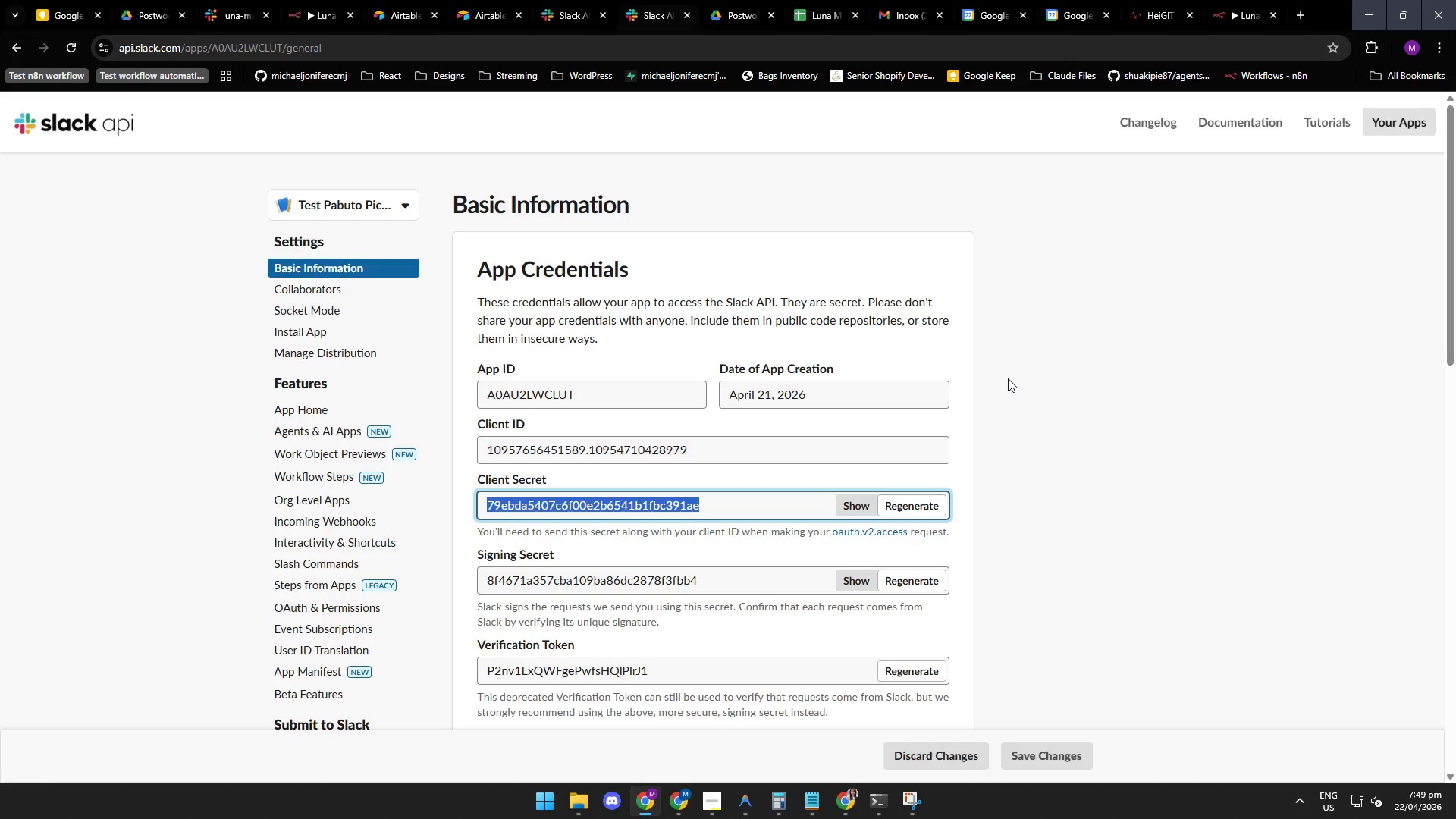 
left_click([736, 13])
 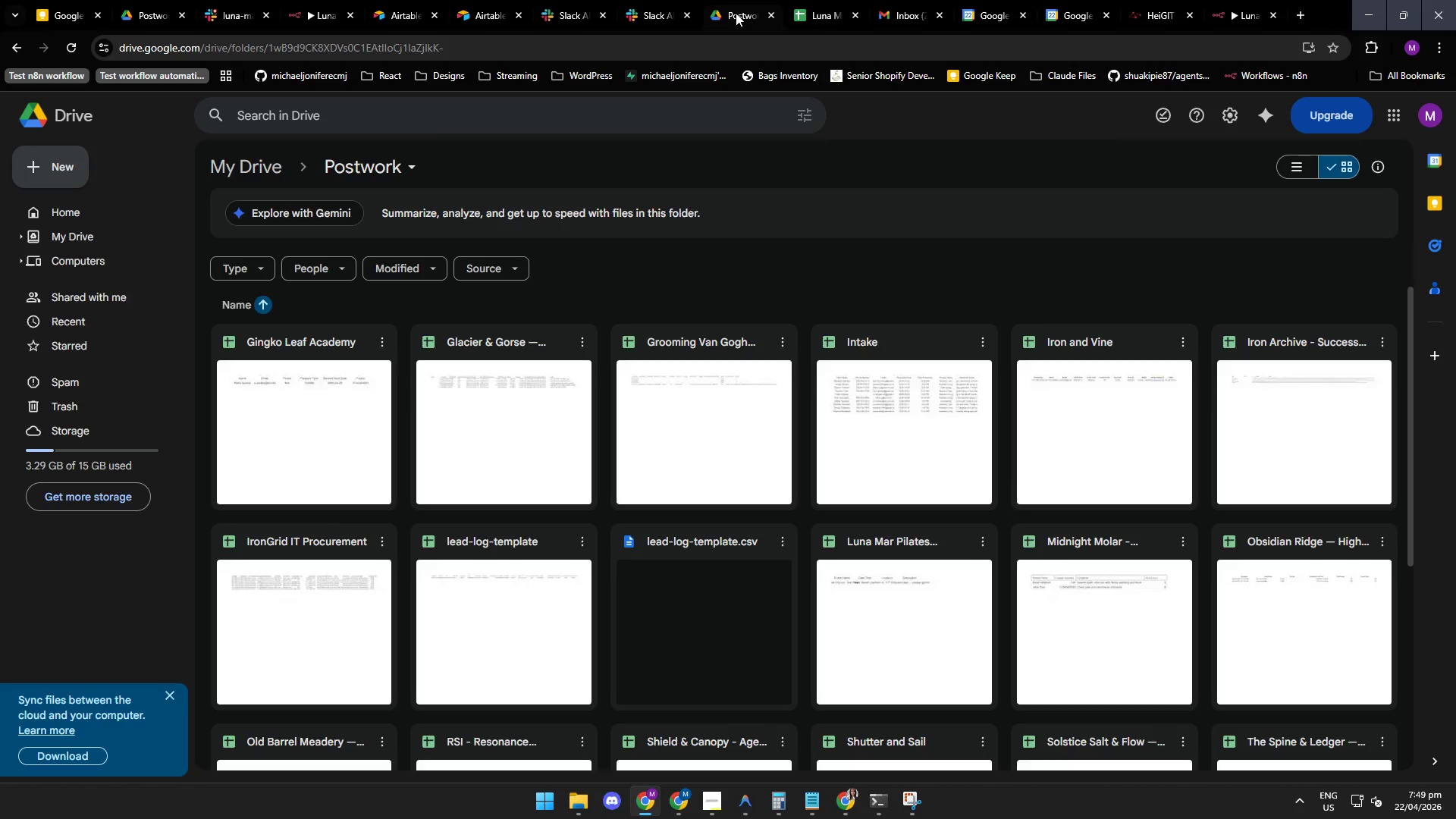 
mouse_move([927, -1])
 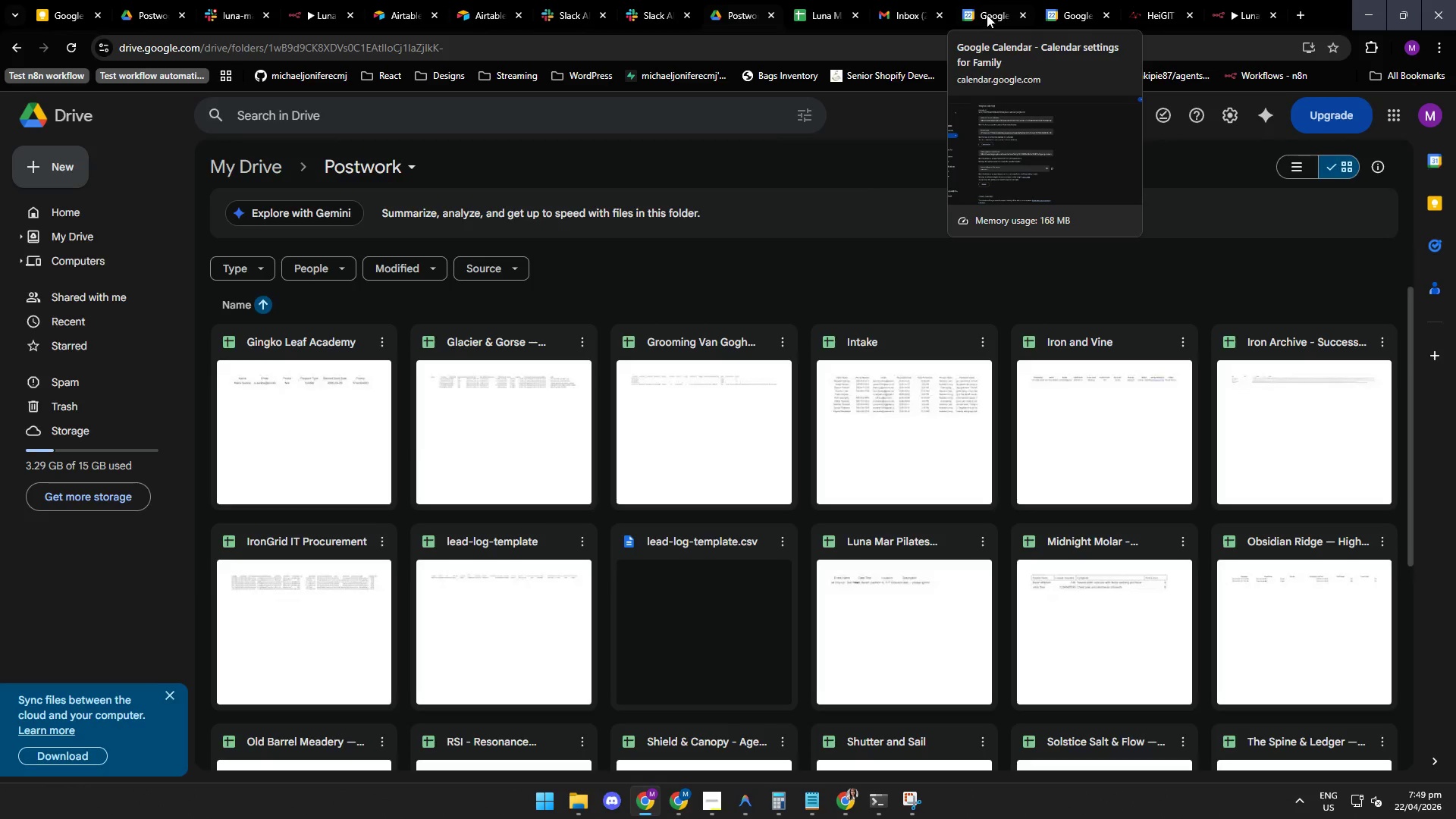 
left_click([987, 14])
 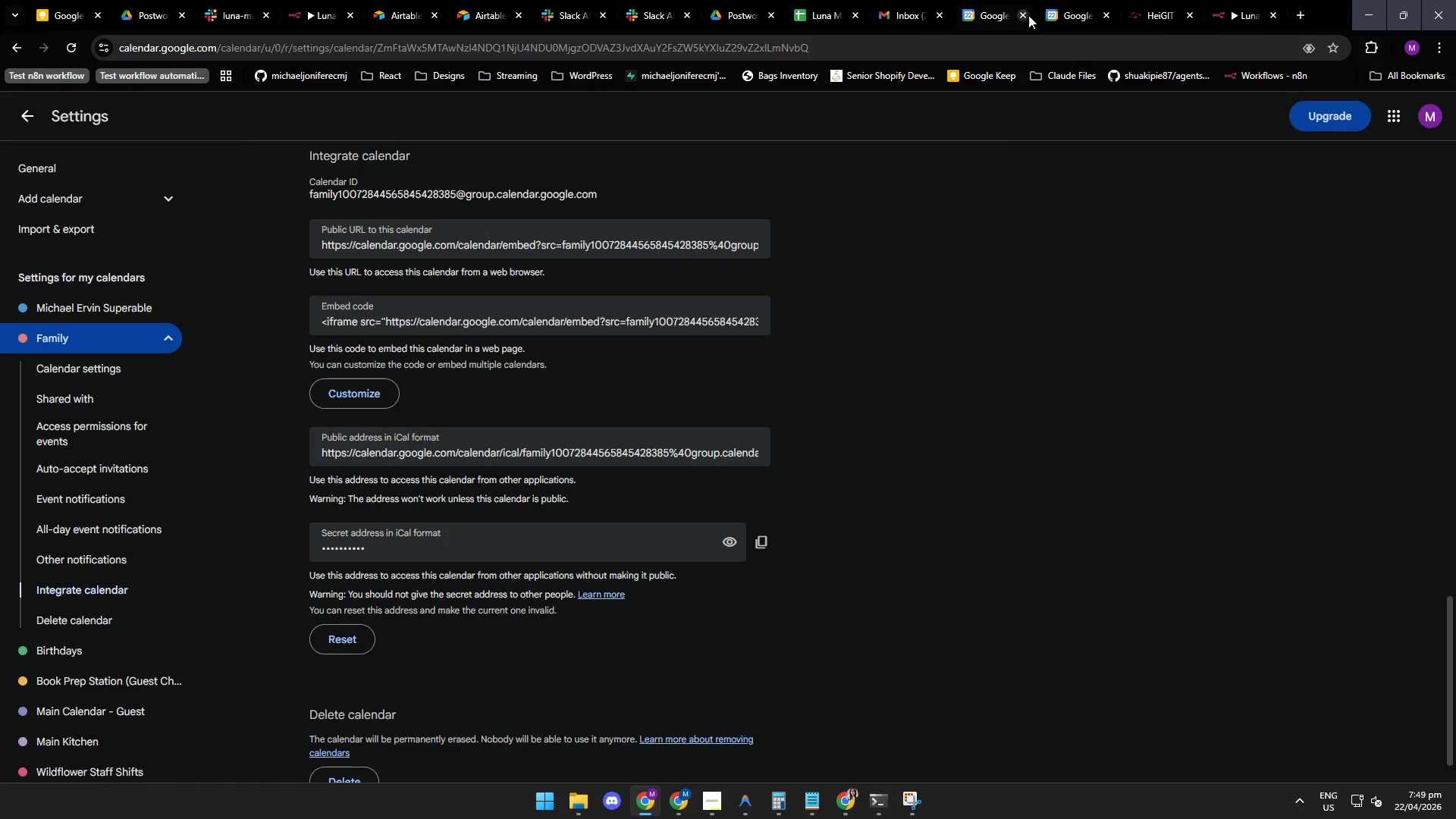 
left_click([1058, 10])
 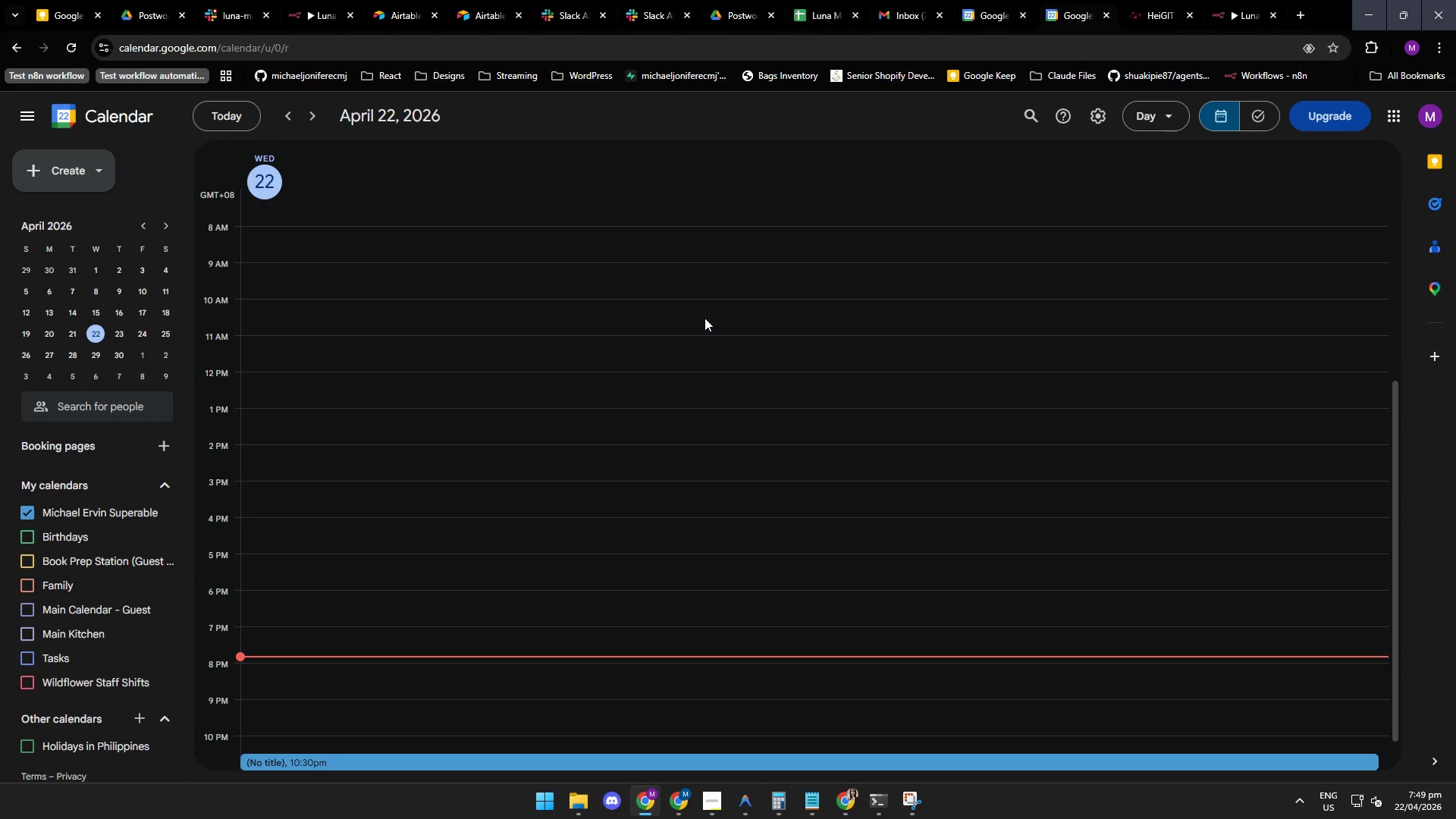 
wait(8.53)
 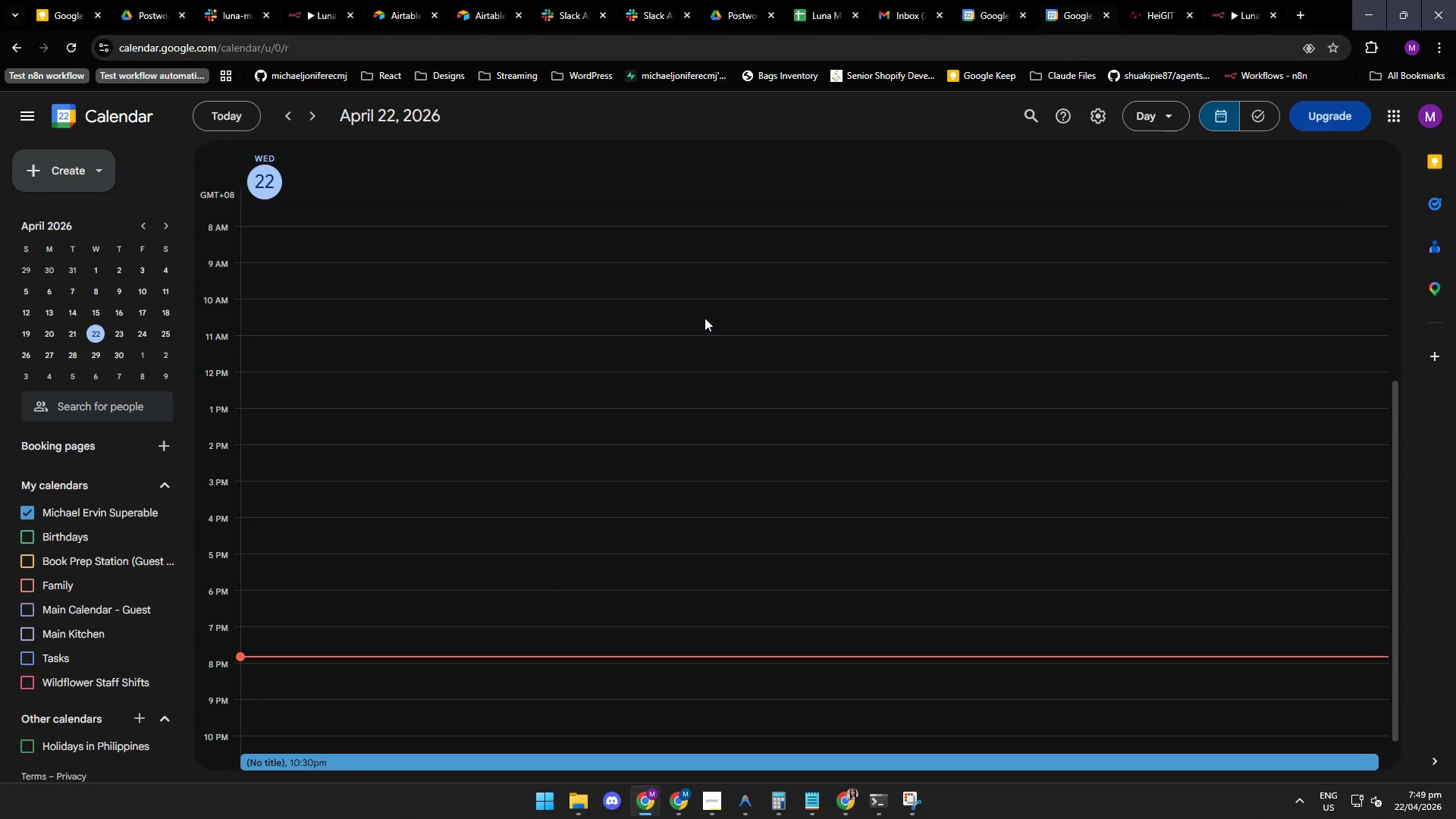 
mouse_move([737, 802])
 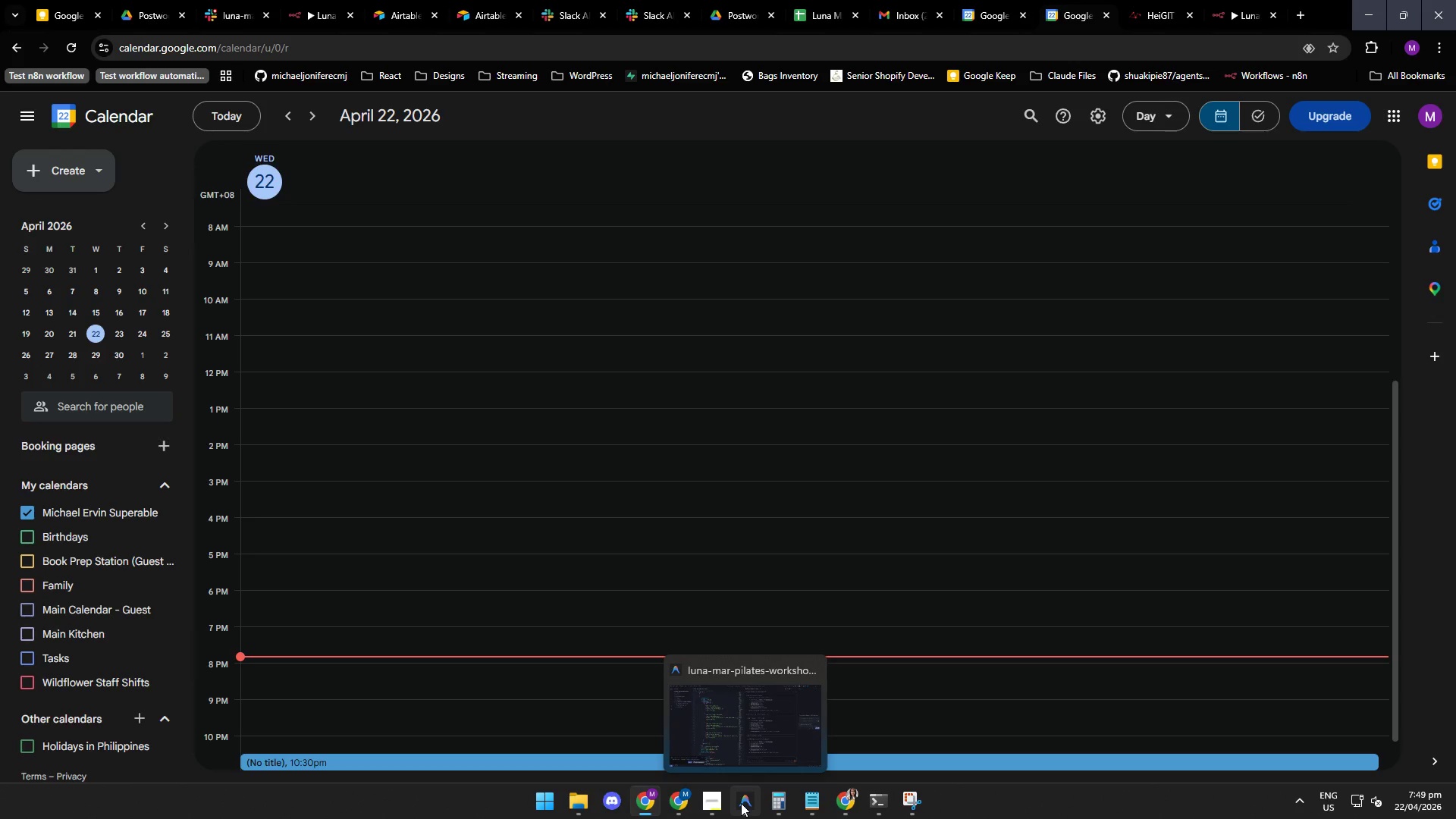 
left_click([740, 799])
 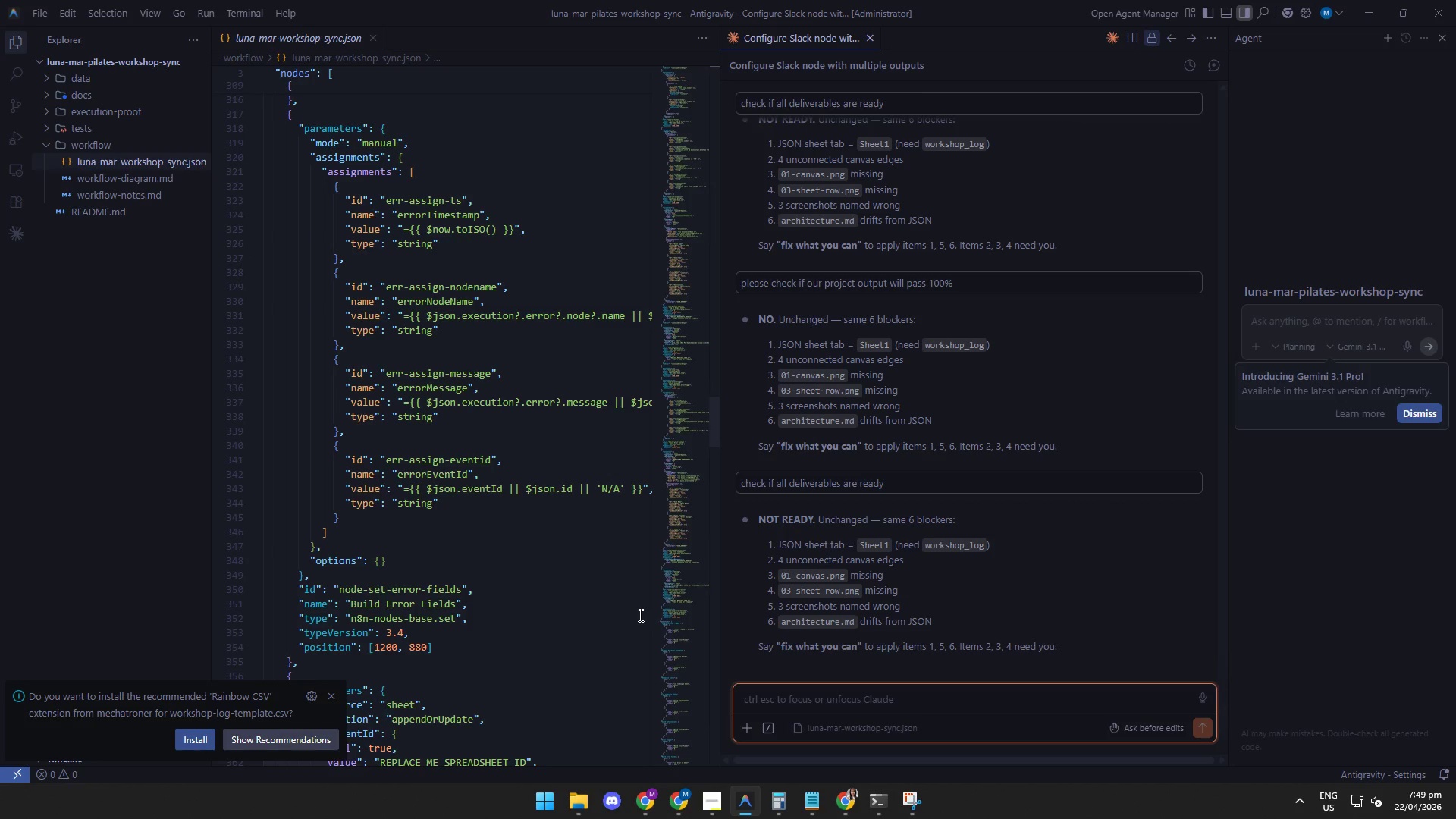 
wait(19.59)
 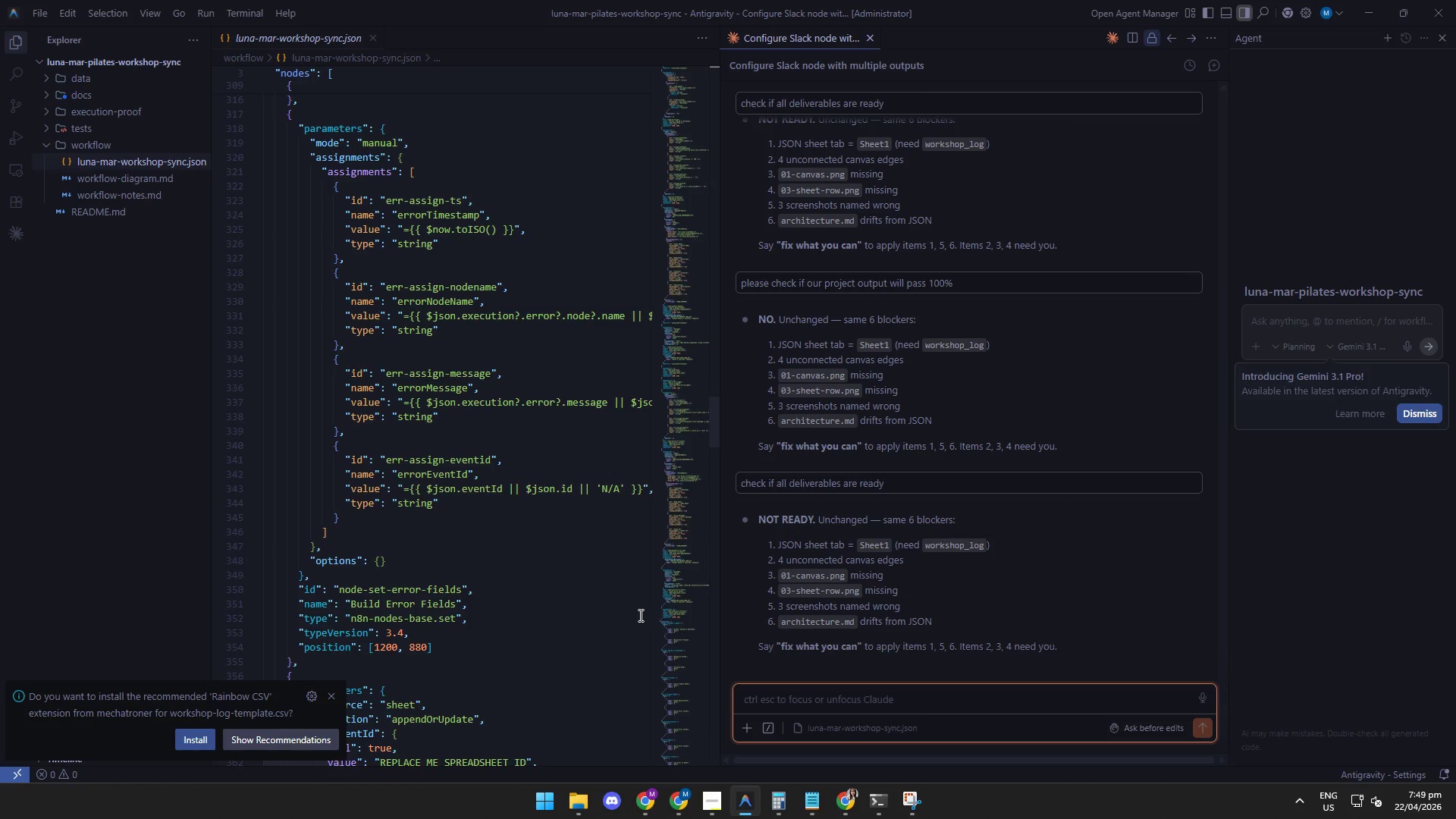 
mouse_move([796, 796])
 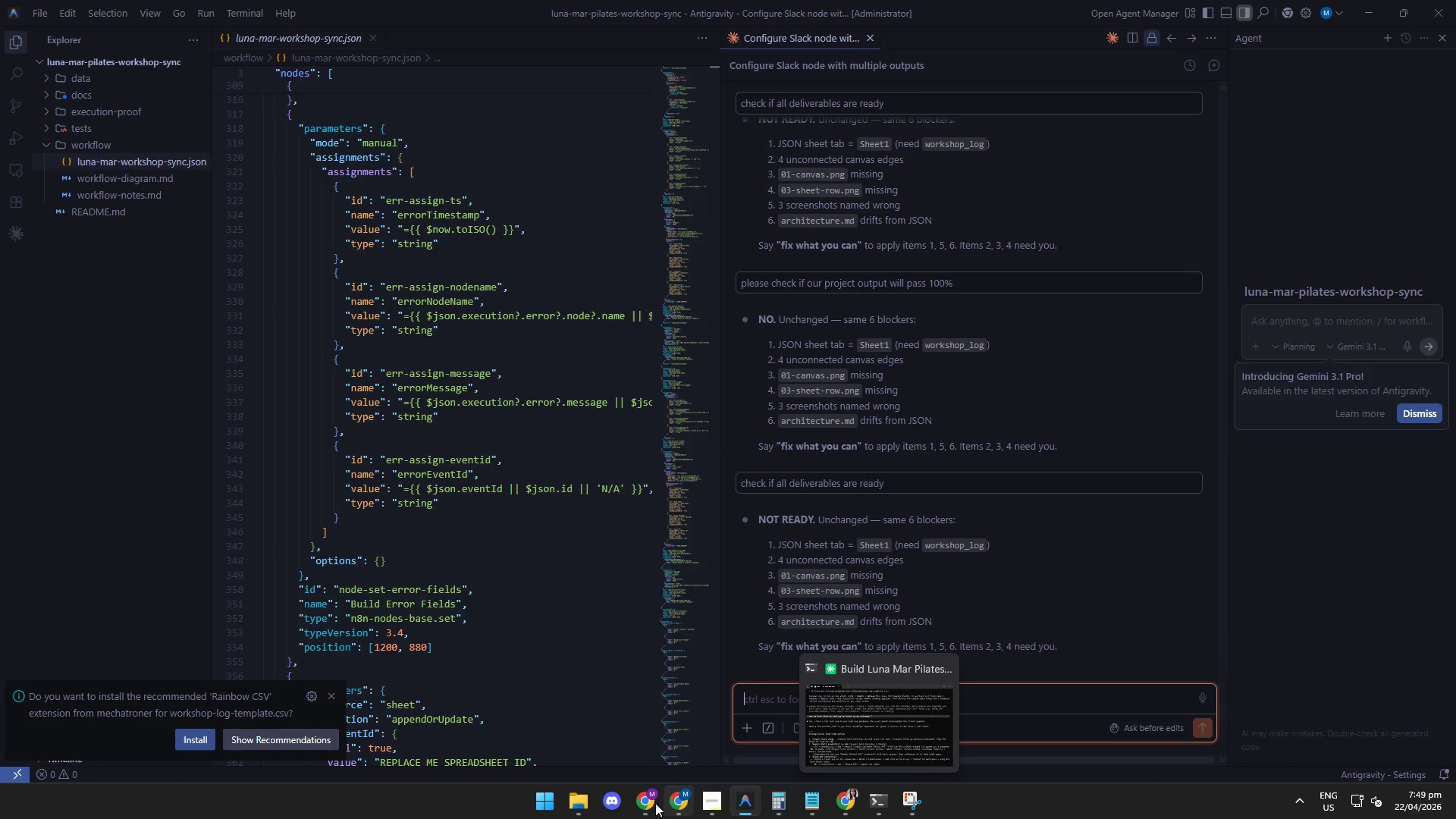 
left_click([645, 802])
 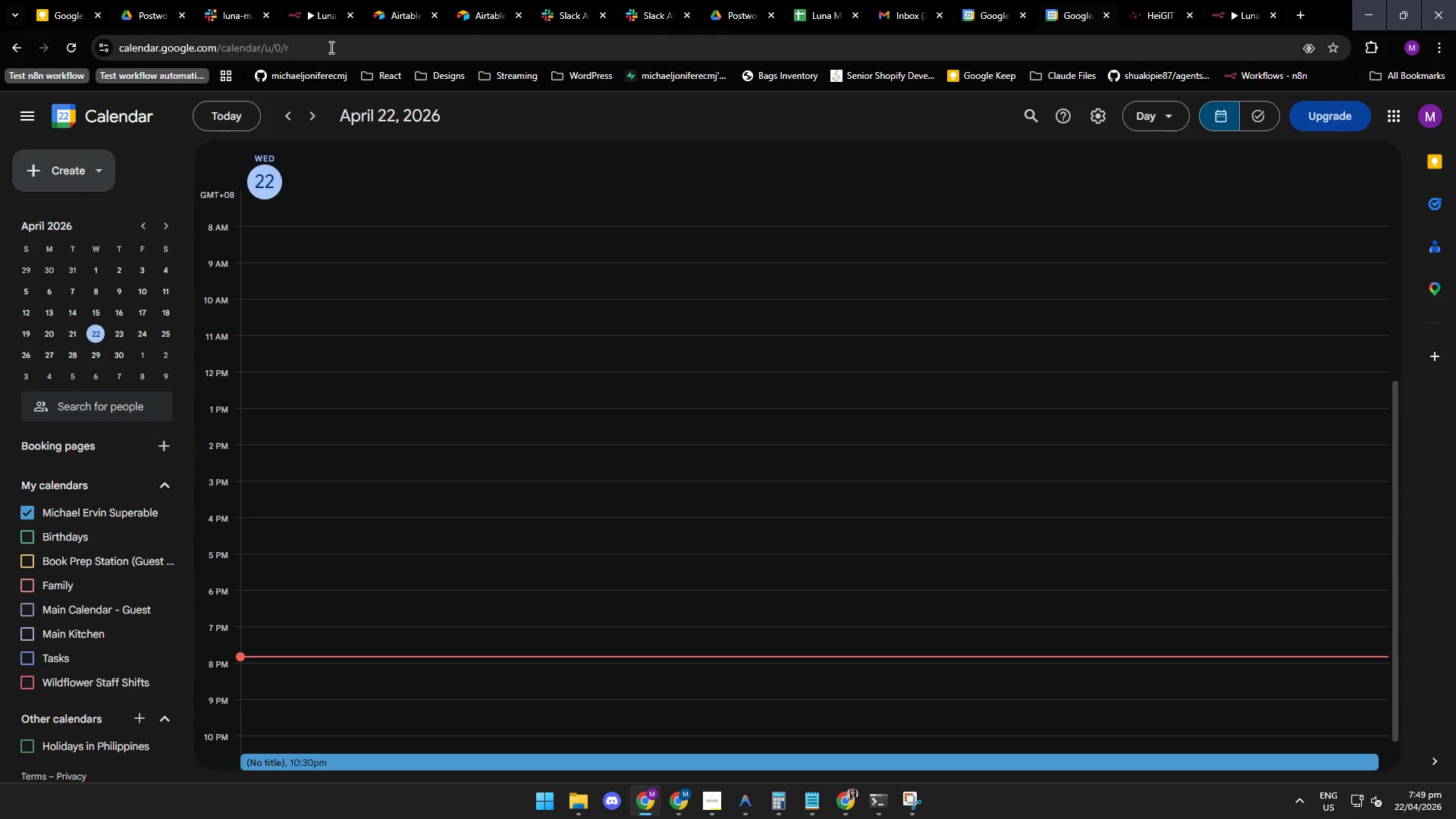 
left_click([316, 13])
 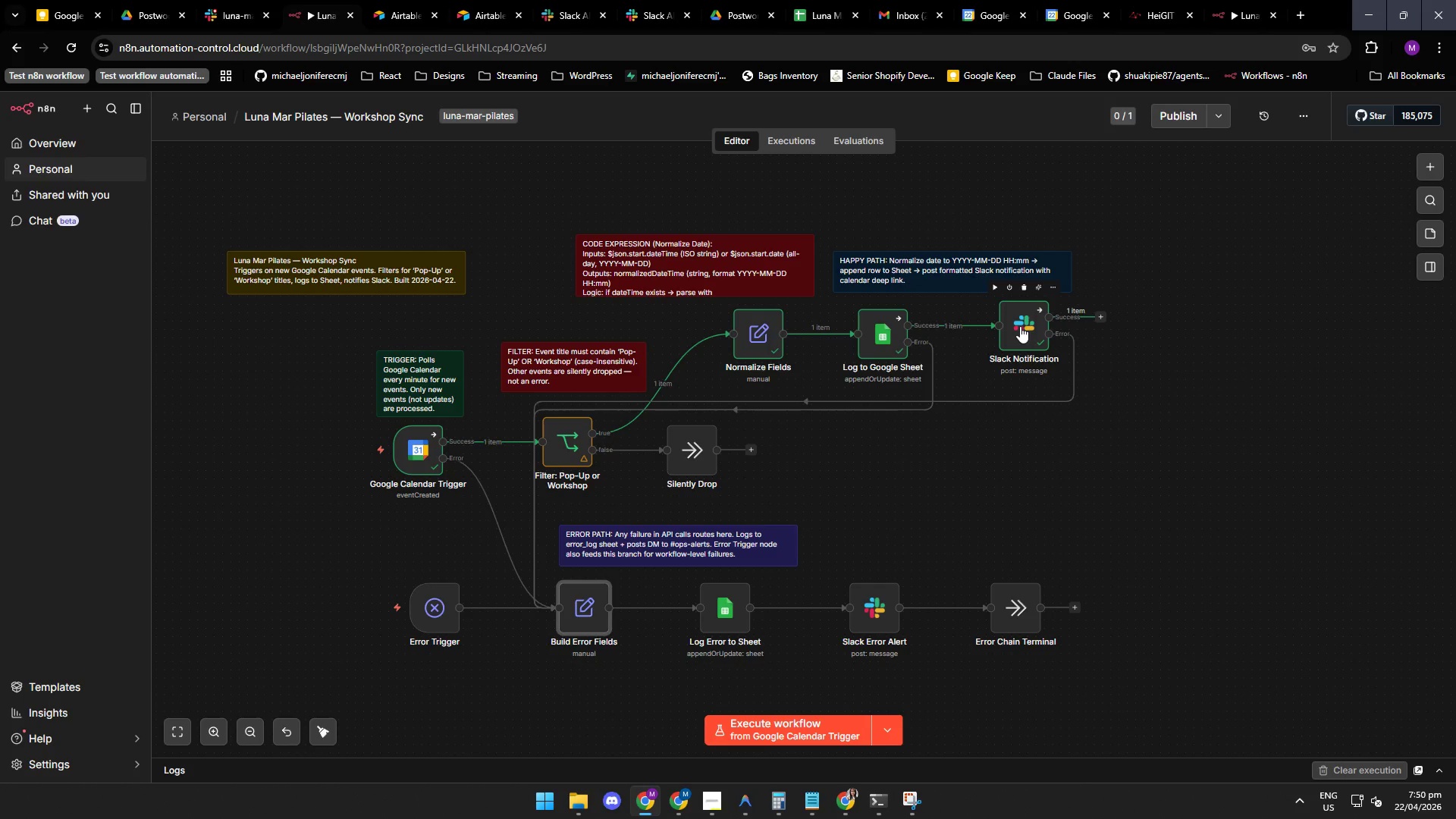 
double_click([1018, 328])
 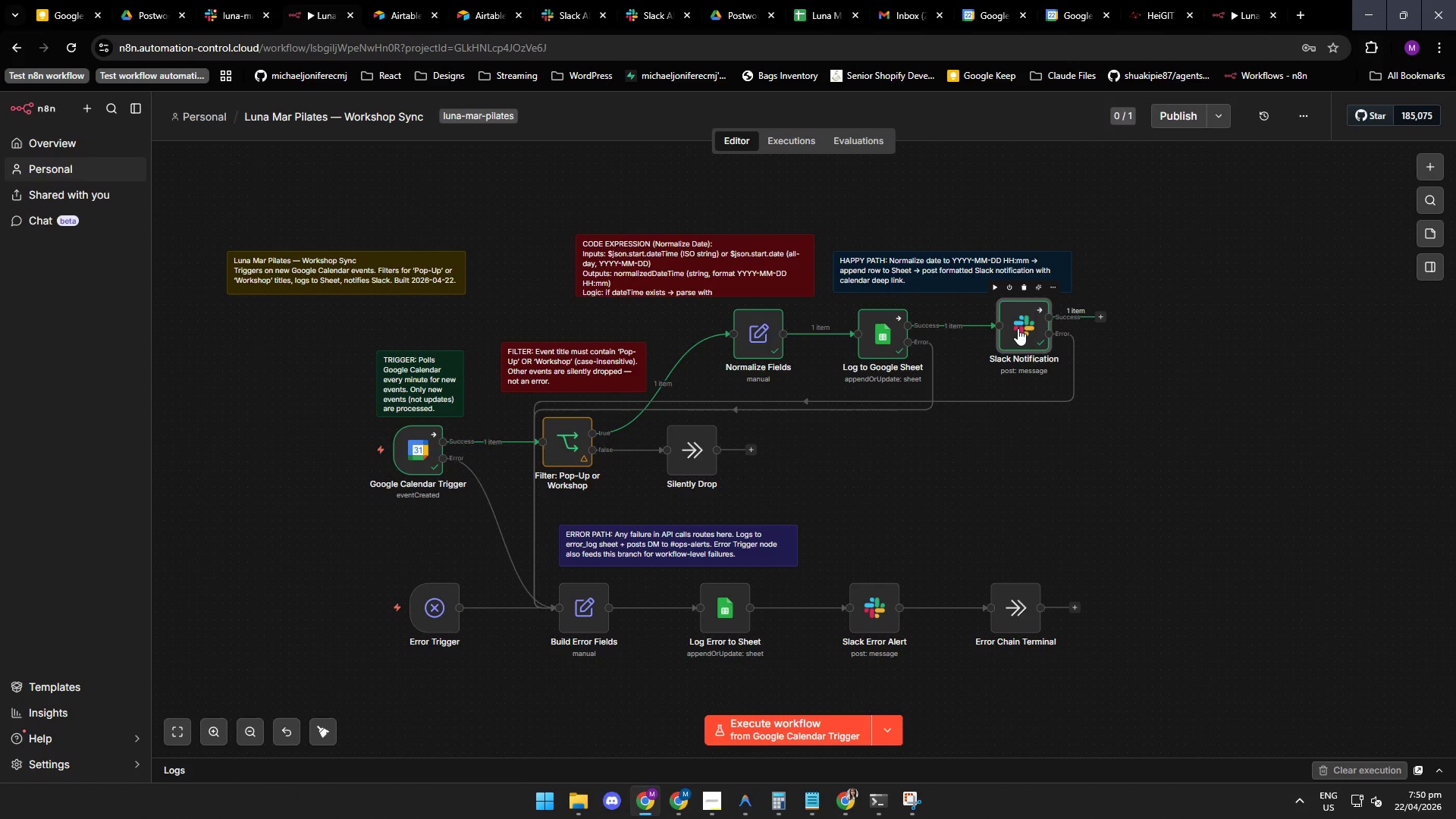 
triple_click([1018, 328])
 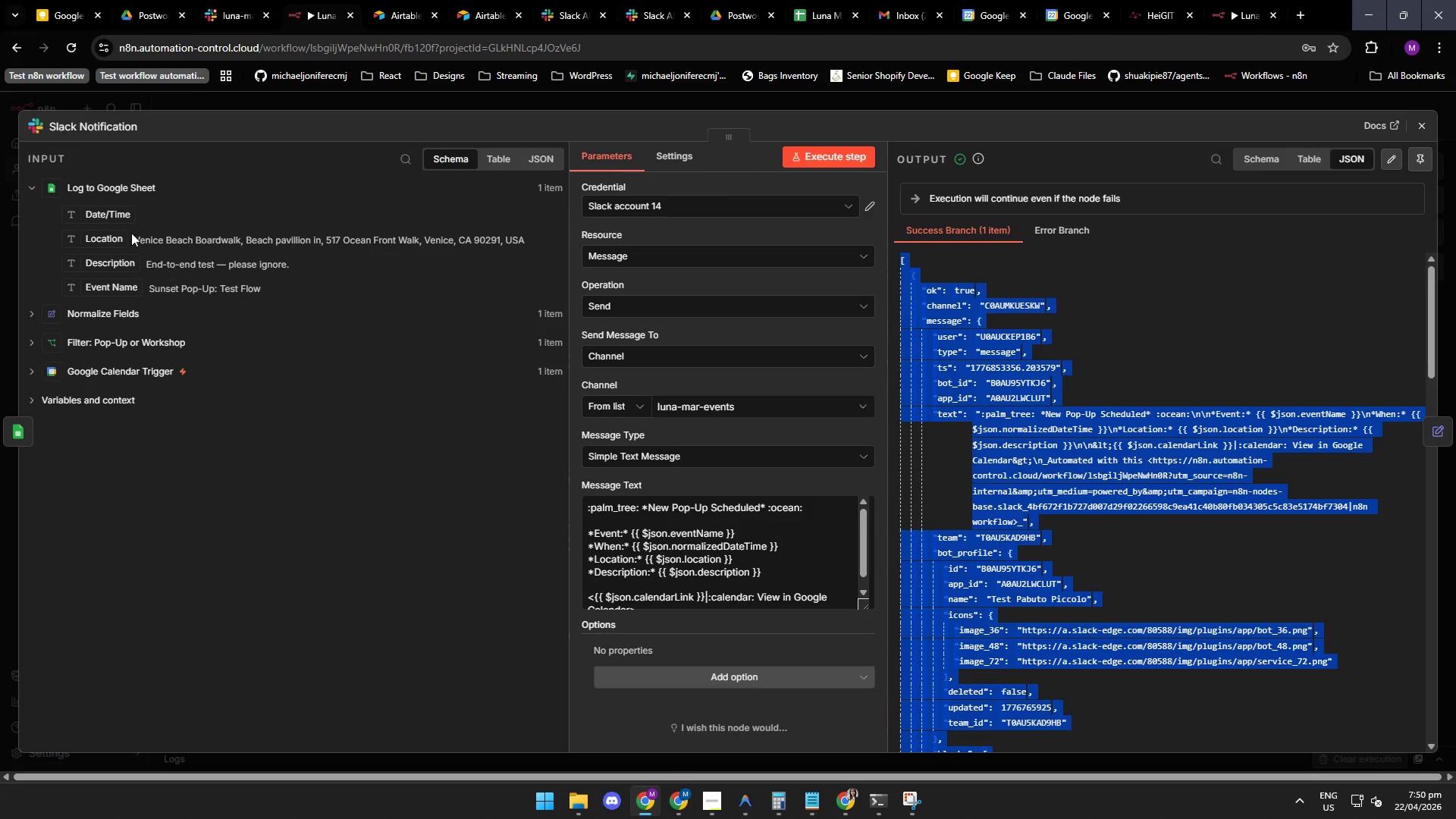 
triple_click([1018, 328])
 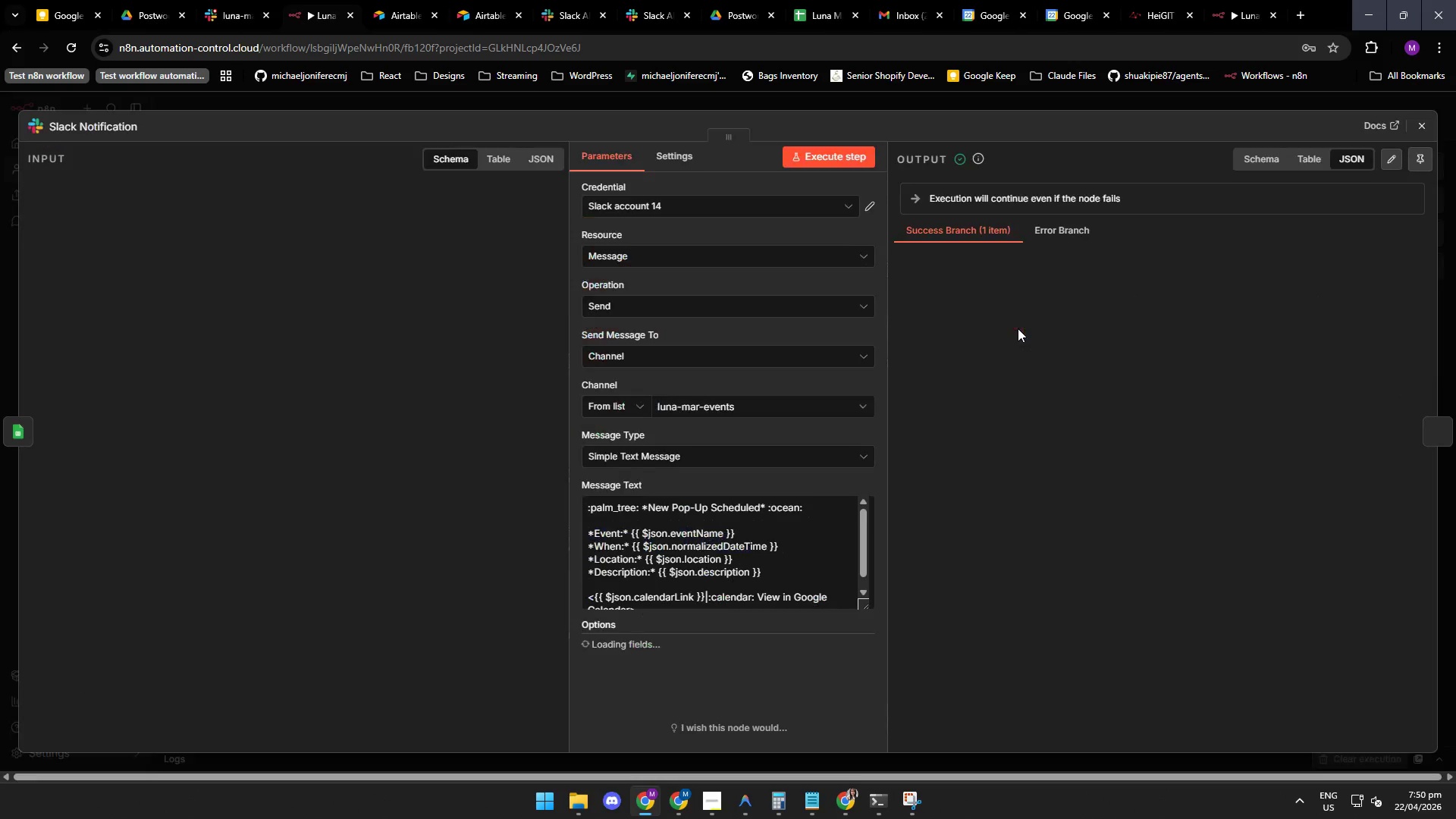 
wait(20.69)
 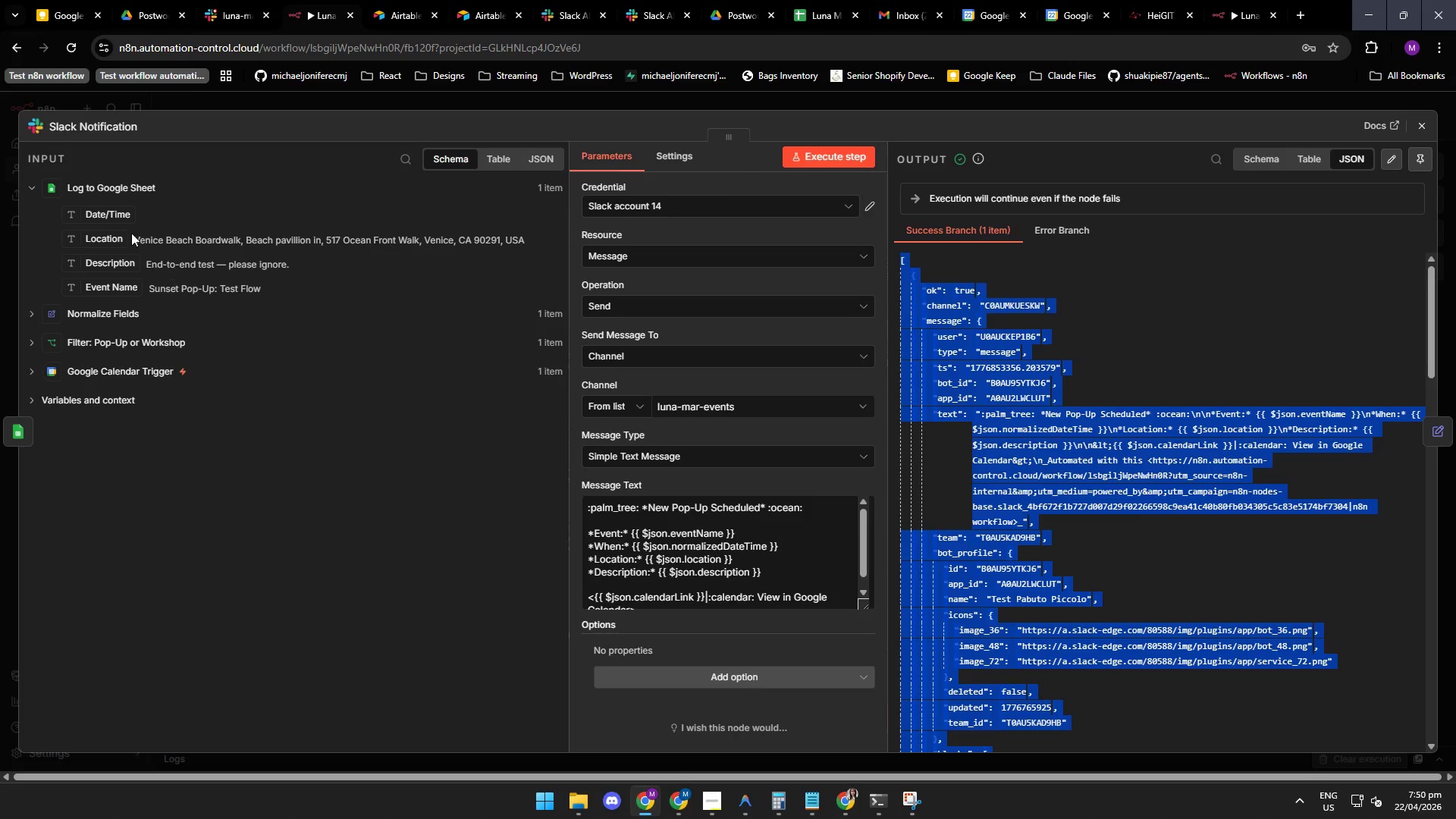 
mouse_move([754, 550])
 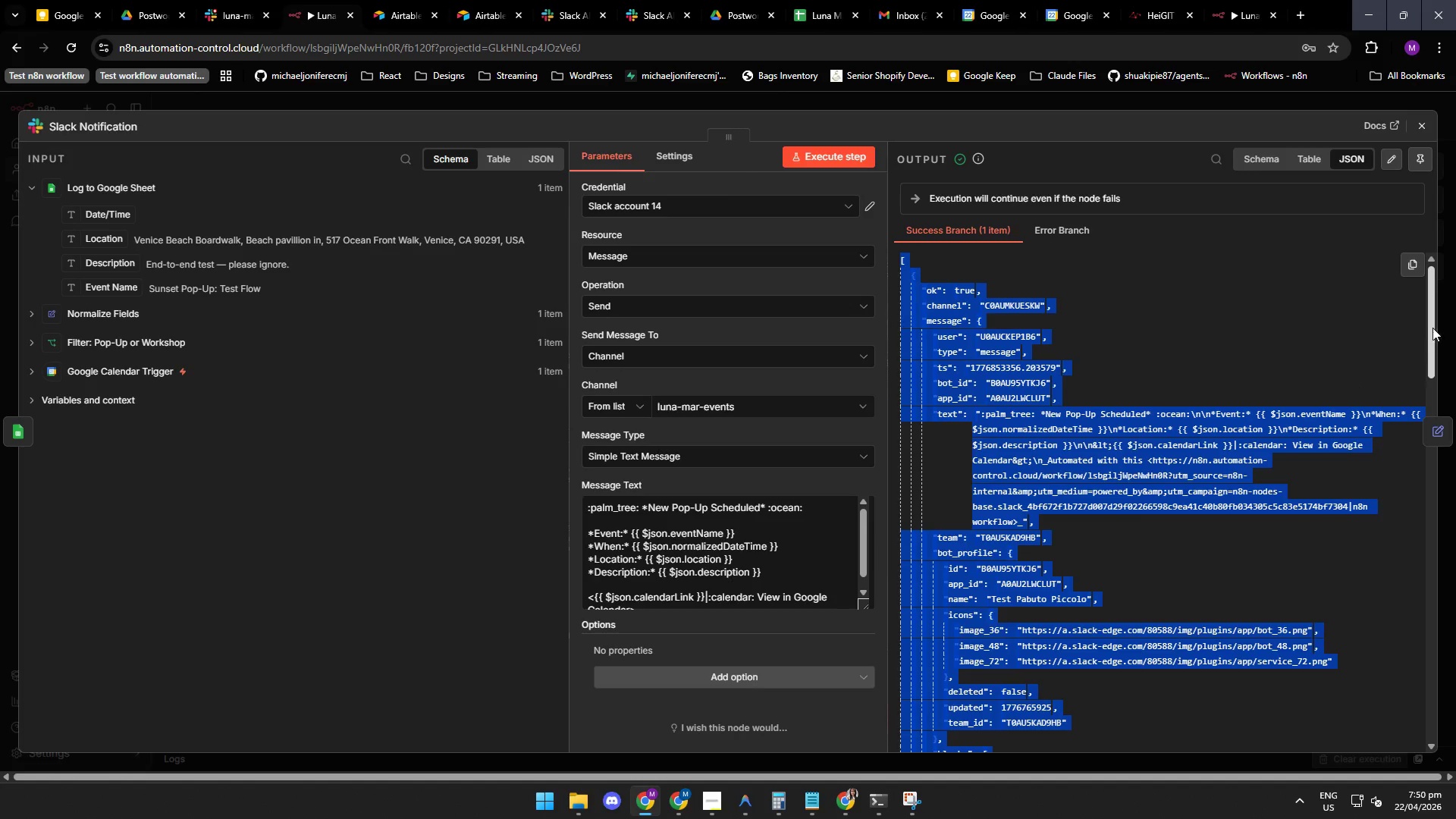 
left_click_drag(start_coordinate=[1429, 331], to_coordinate=[1413, 353])
 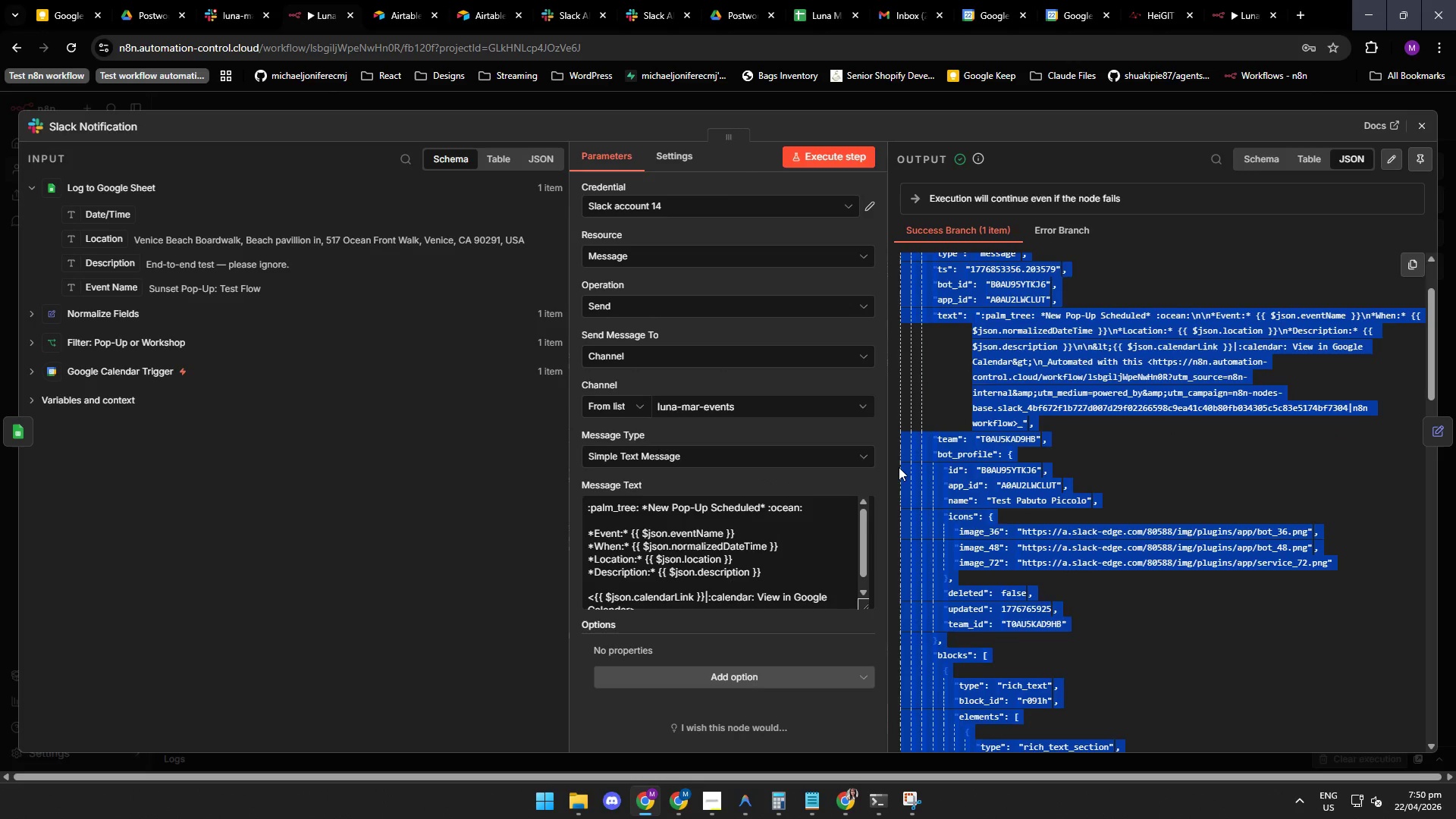 
wait(8.78)
 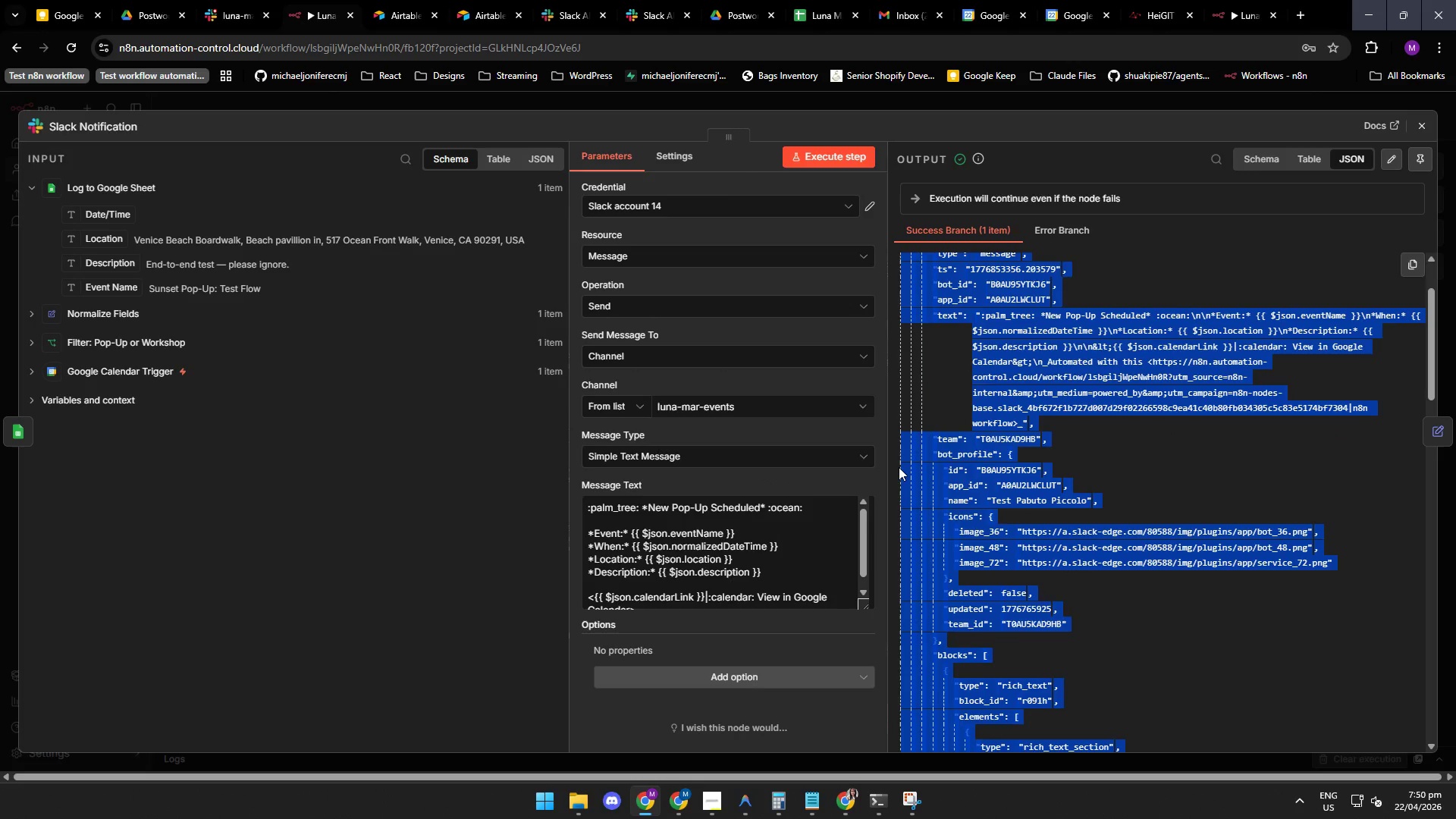 
left_click([752, 811])
 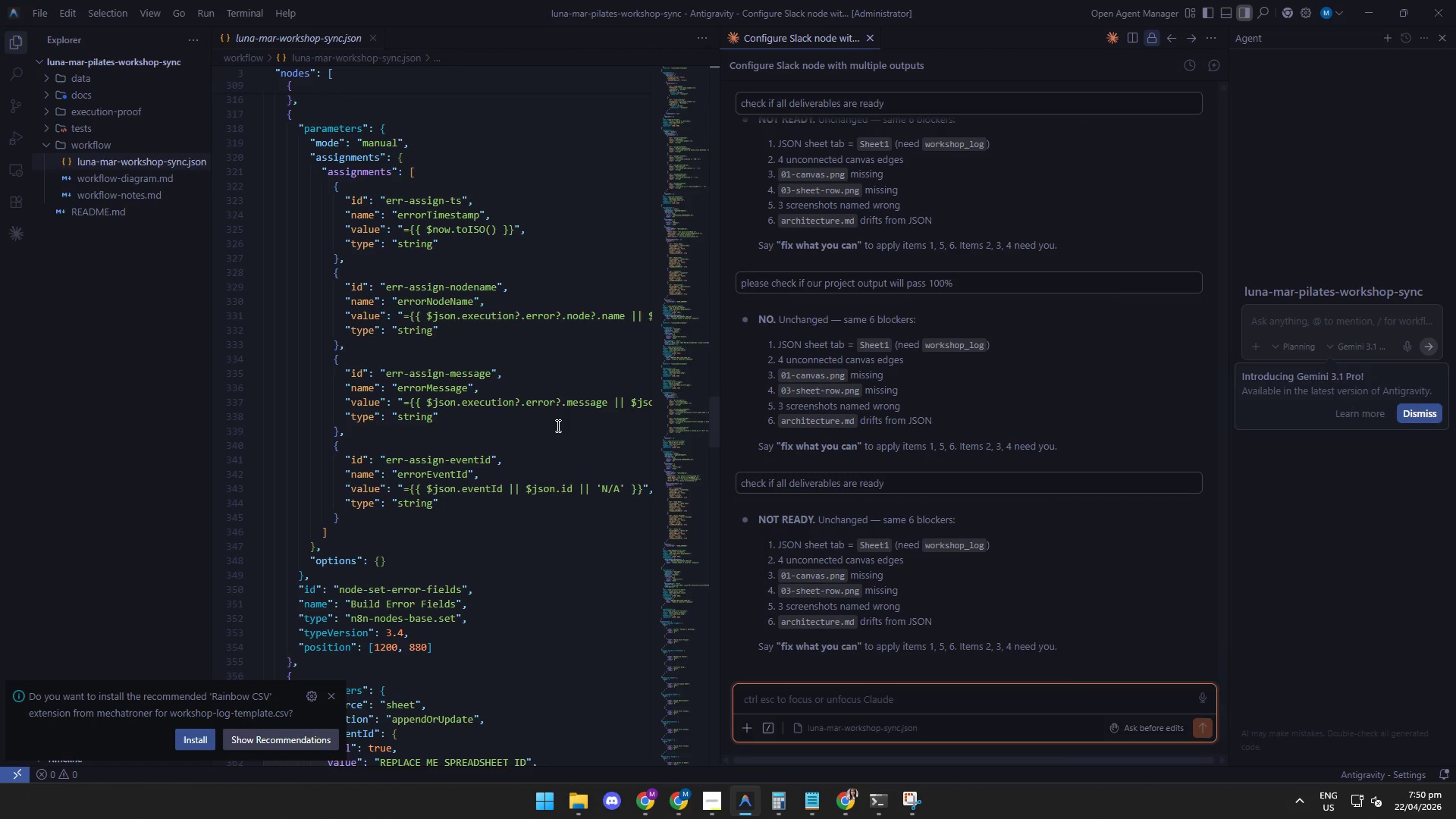 
scroll: coordinate [557, 426], scroll_direction: down, amount: 13.0
 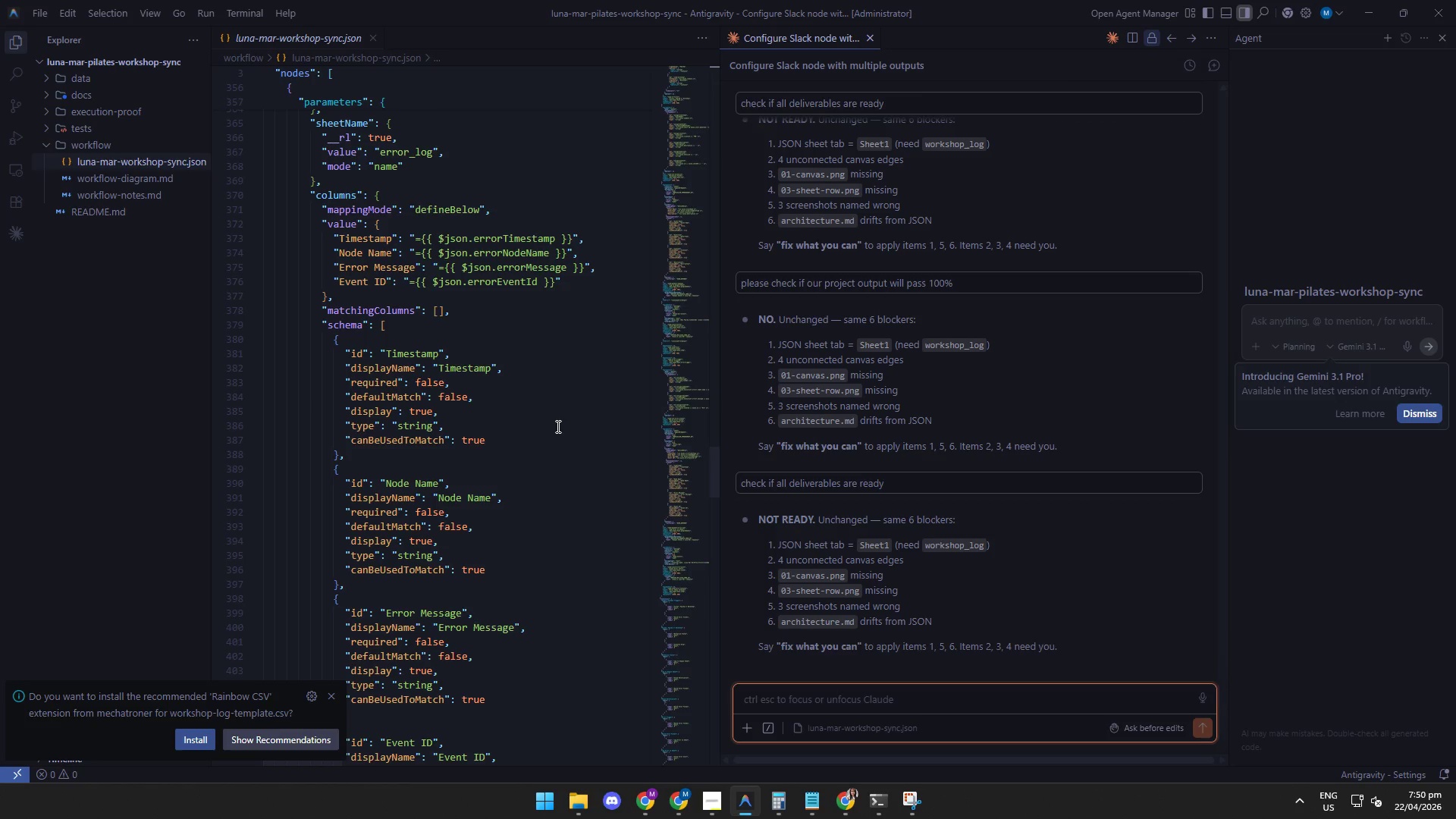 
scroll: coordinate [555, 427], scroll_direction: up, amount: 5.0
 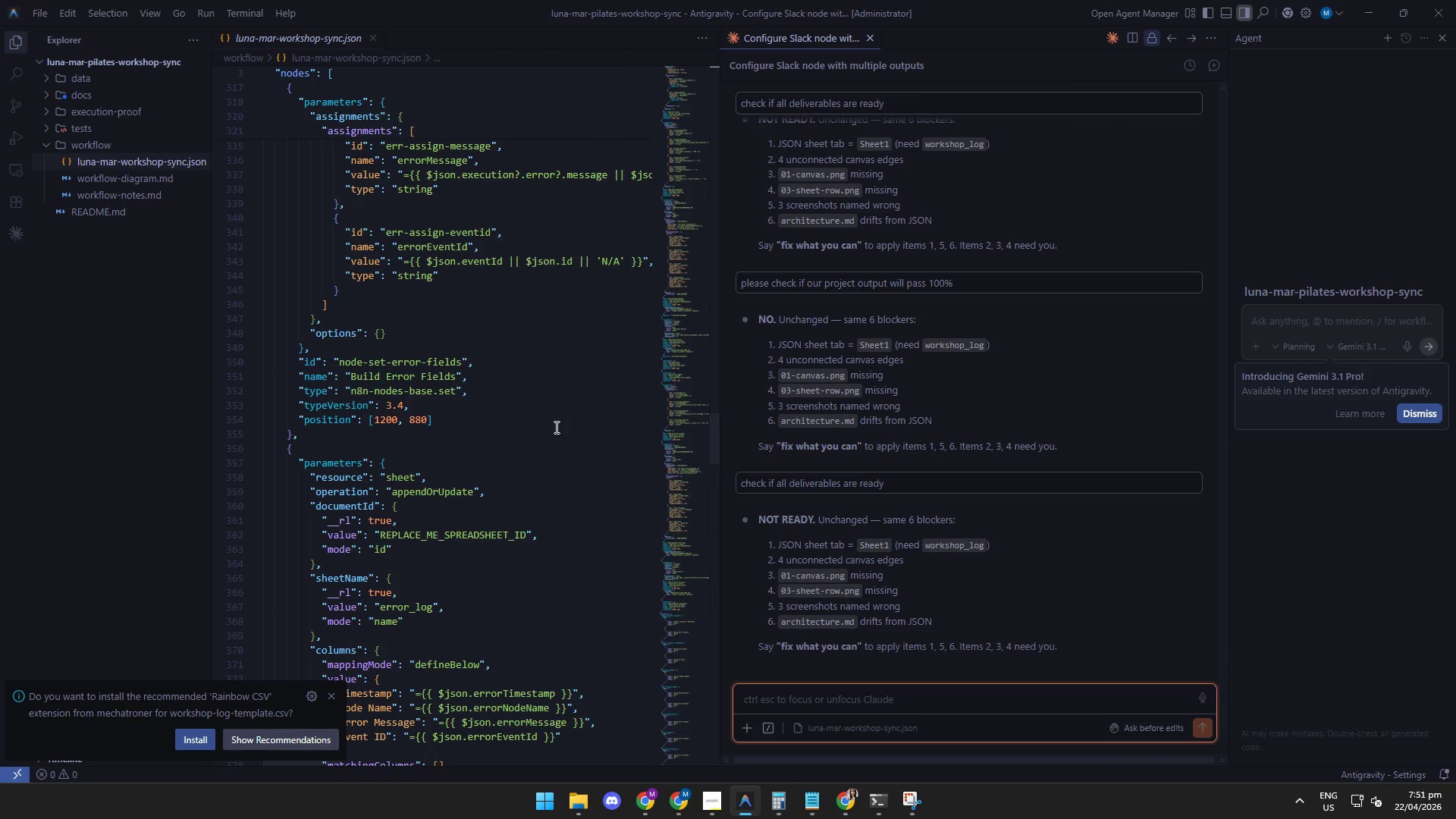 
scroll: coordinate [555, 427], scroll_direction: down, amount: 7.0
 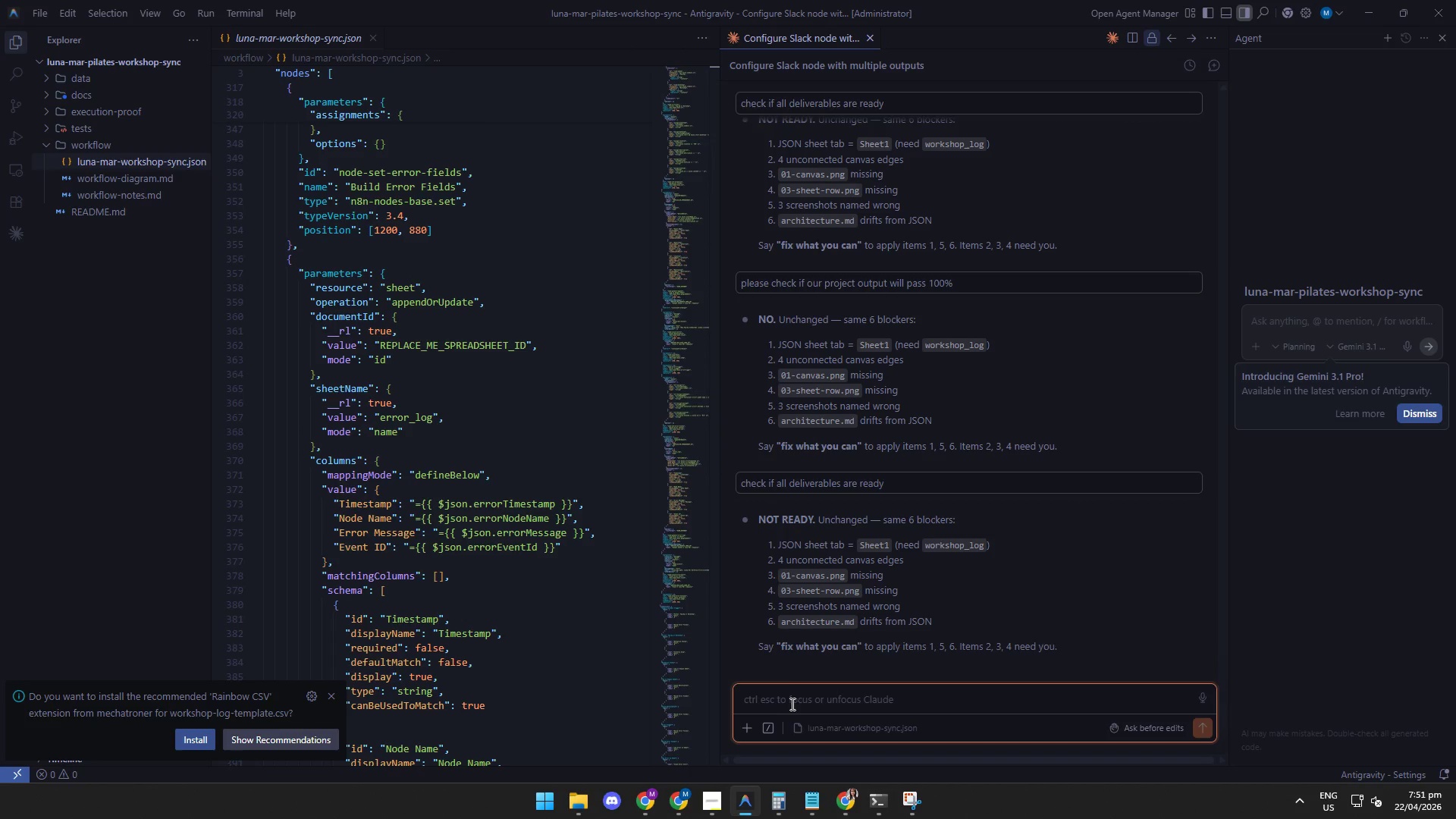 
left_click([792, 704])
 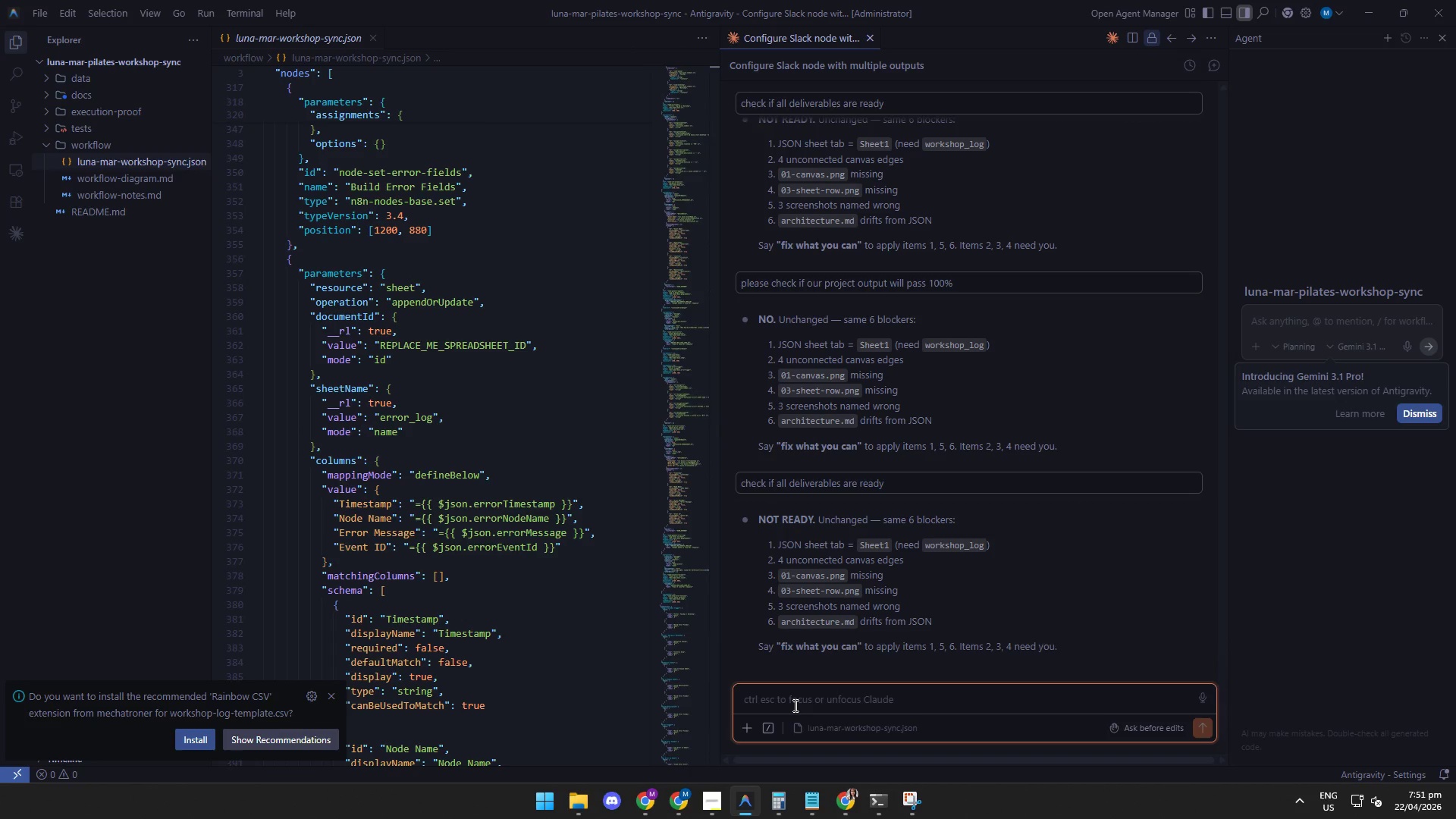 
type(did you already check if there are no)
 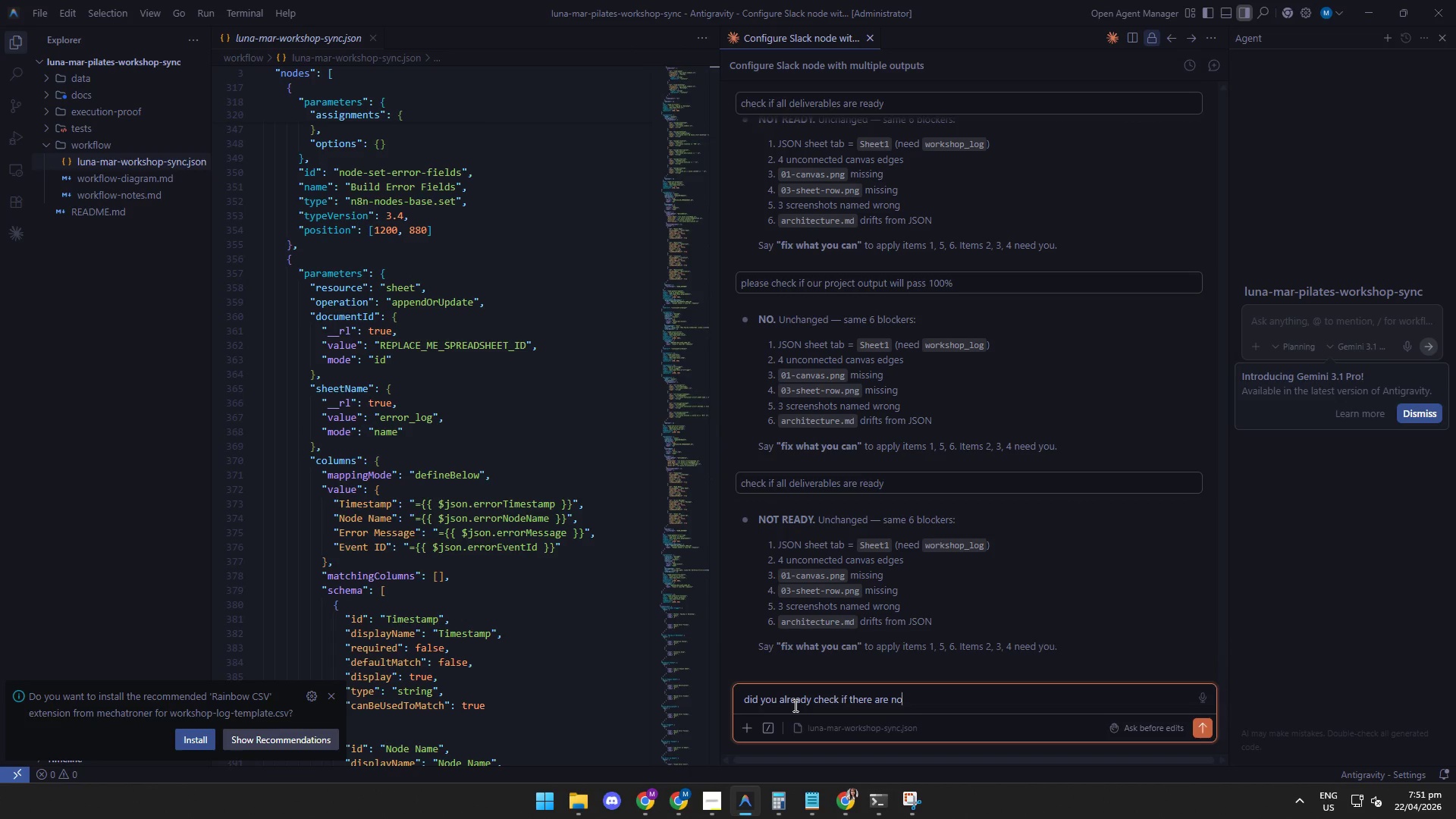 
hold_key(key=Backspace, duration=0.36)
 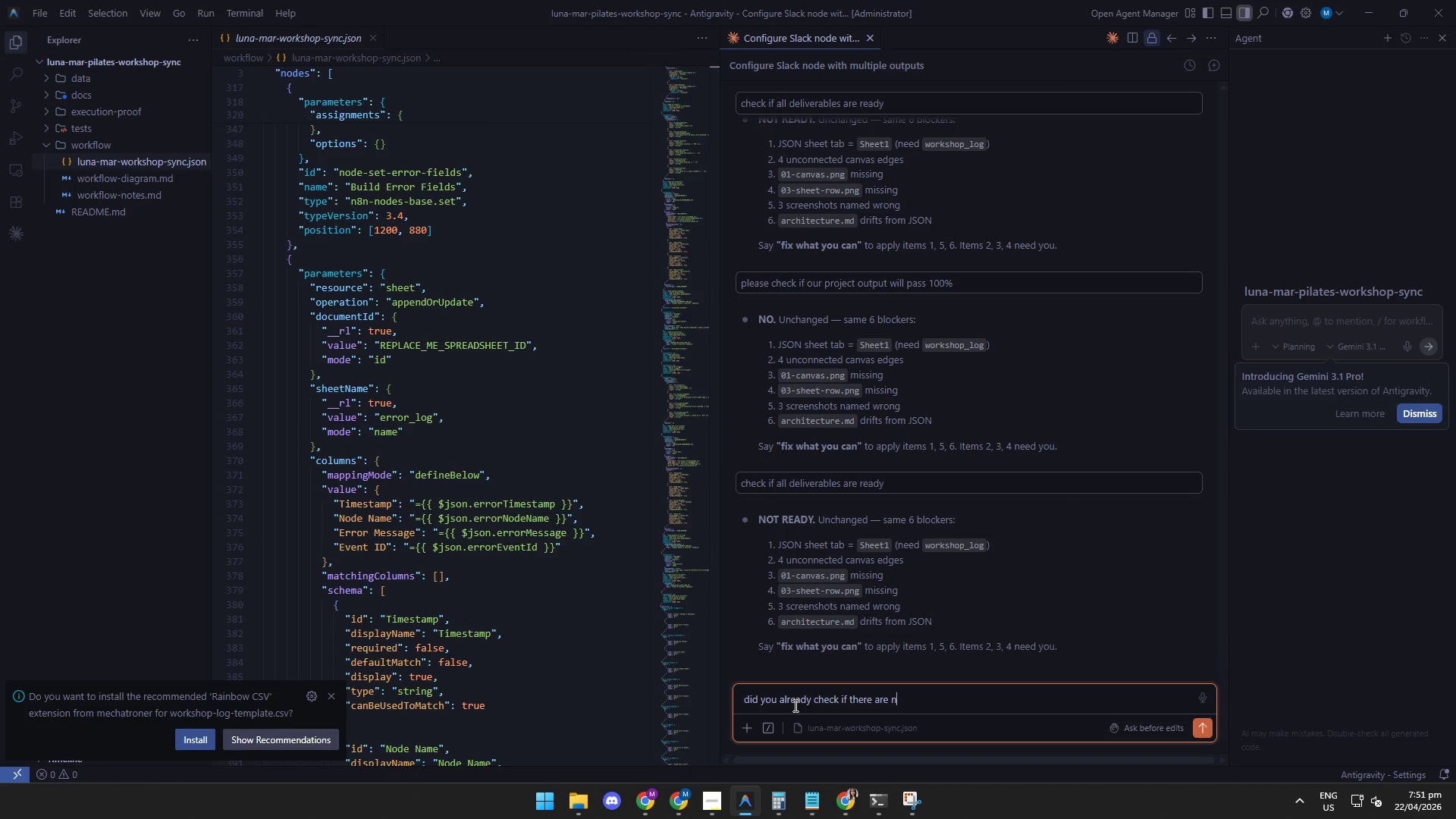 
hold_key(key=Backspace, duration=1.53)
 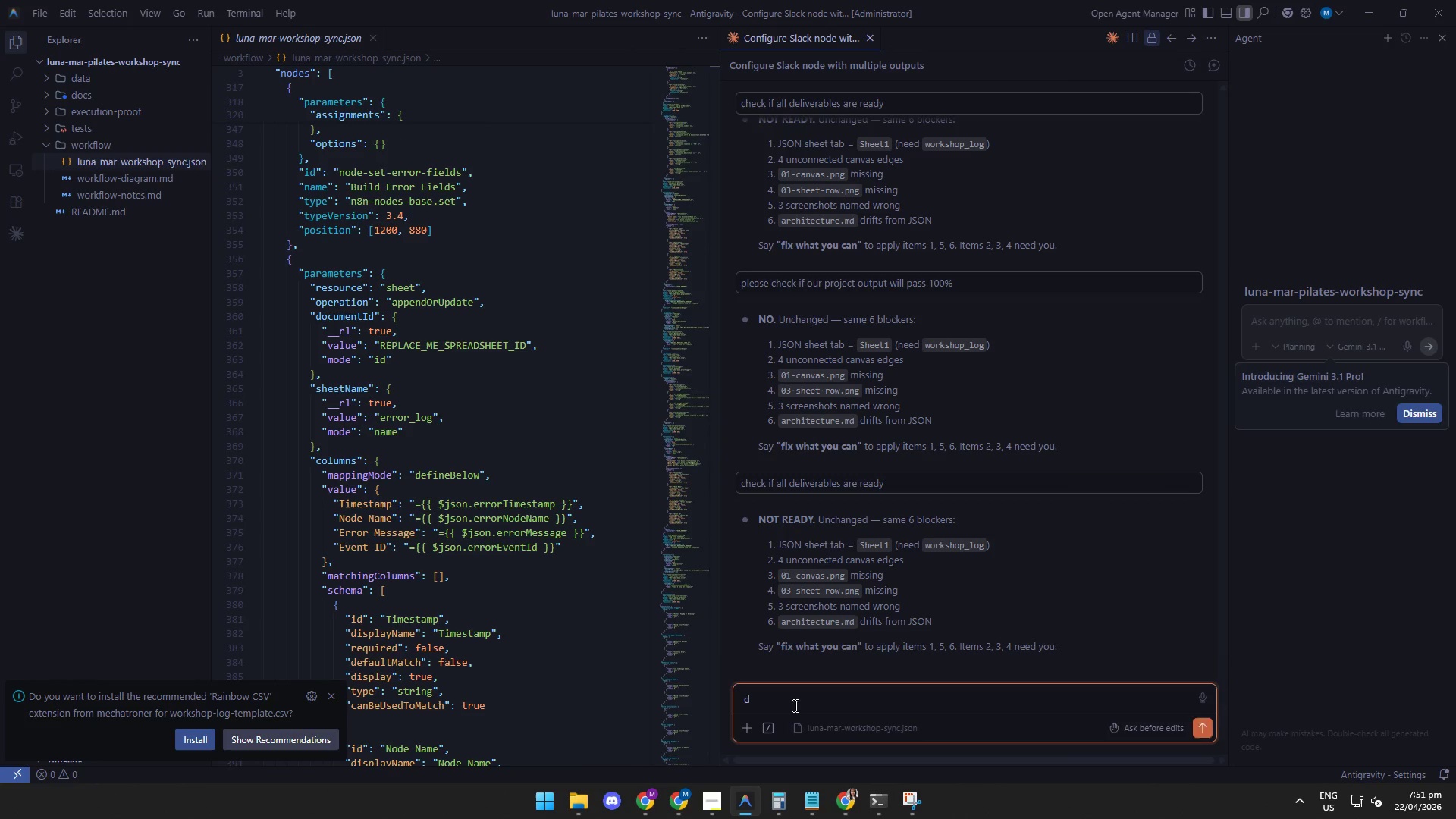 
key(Backspace)
key(Backspace)
key(Backspace)
key(Backspace)
key(Backspace)
key(Backspace)
type(please check if our pro)
key(Backspace)
key(Backspace)
type(project output will pass 100% )
 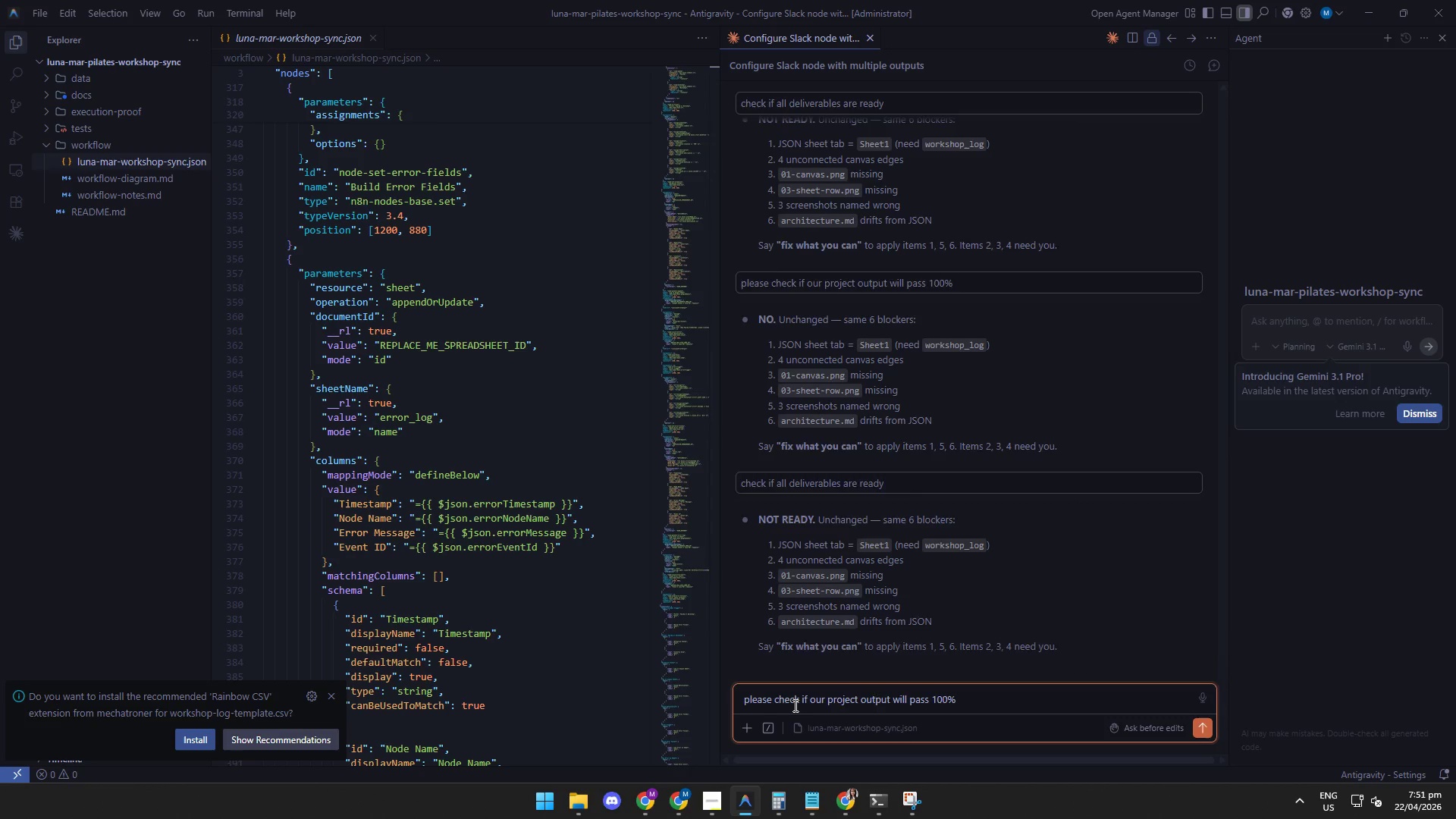 
key(Enter)
 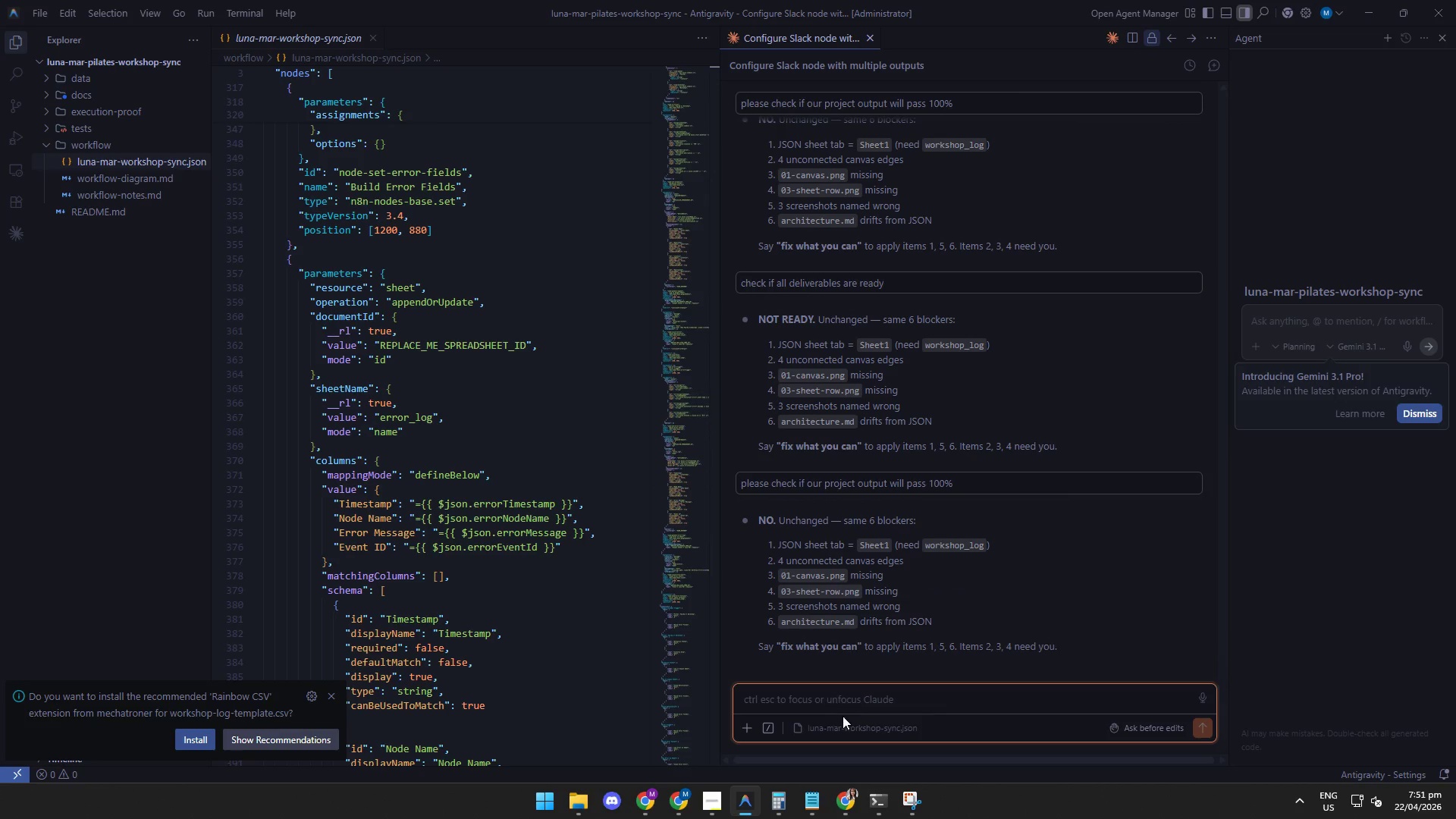 
wait(5.93)
 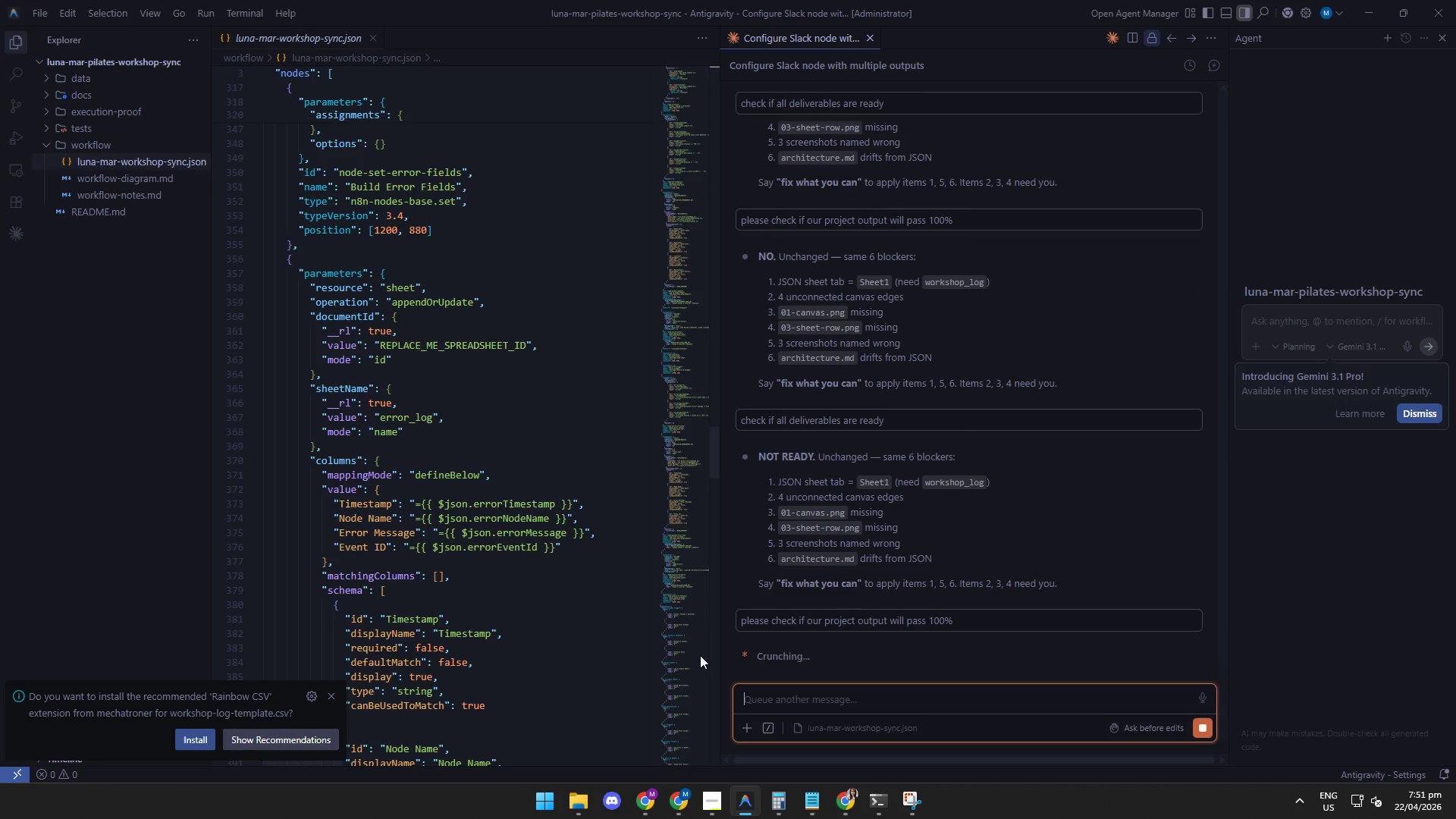 
mouse_move([655, 809])
 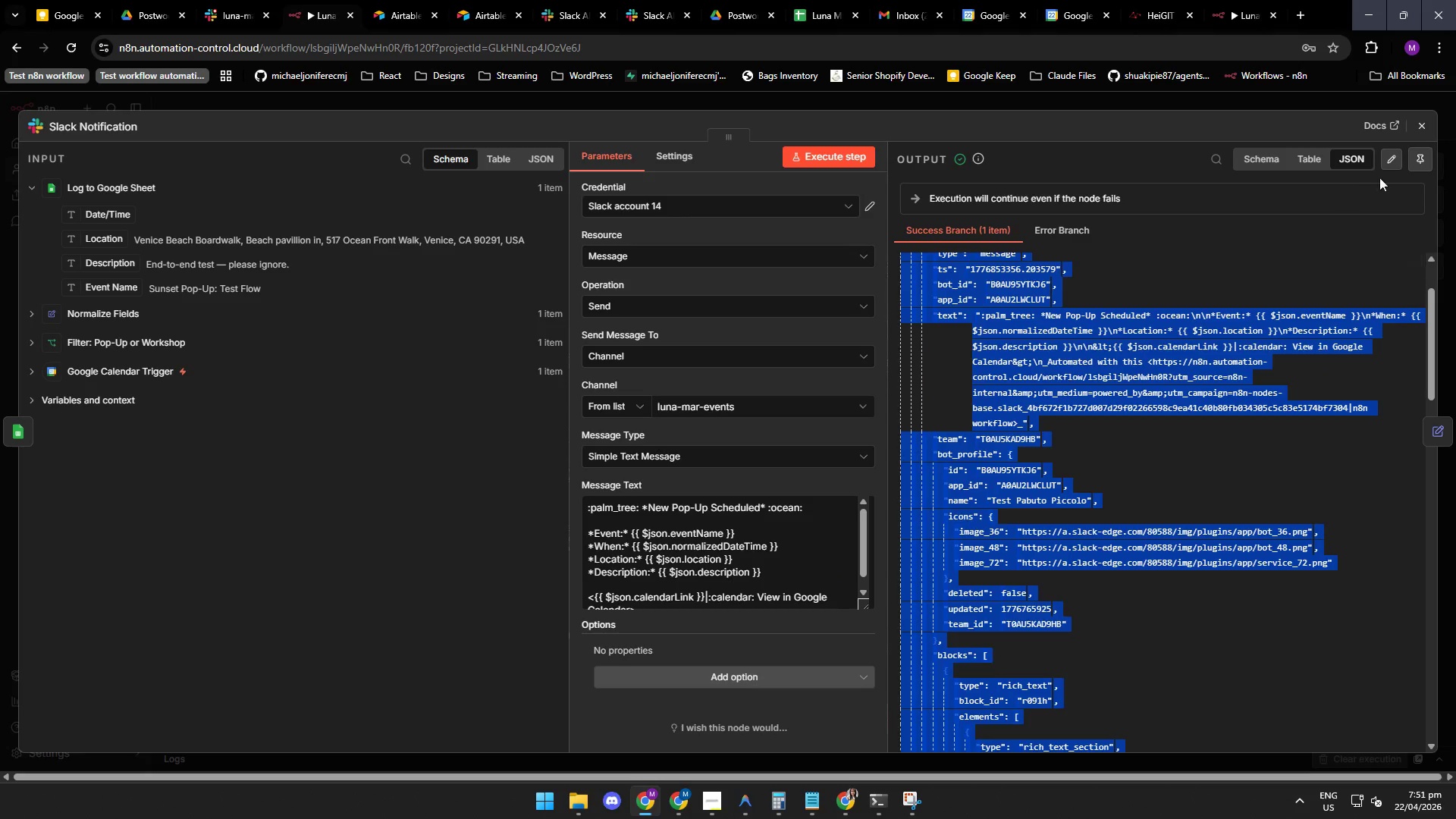 
left_click([1423, 124])
 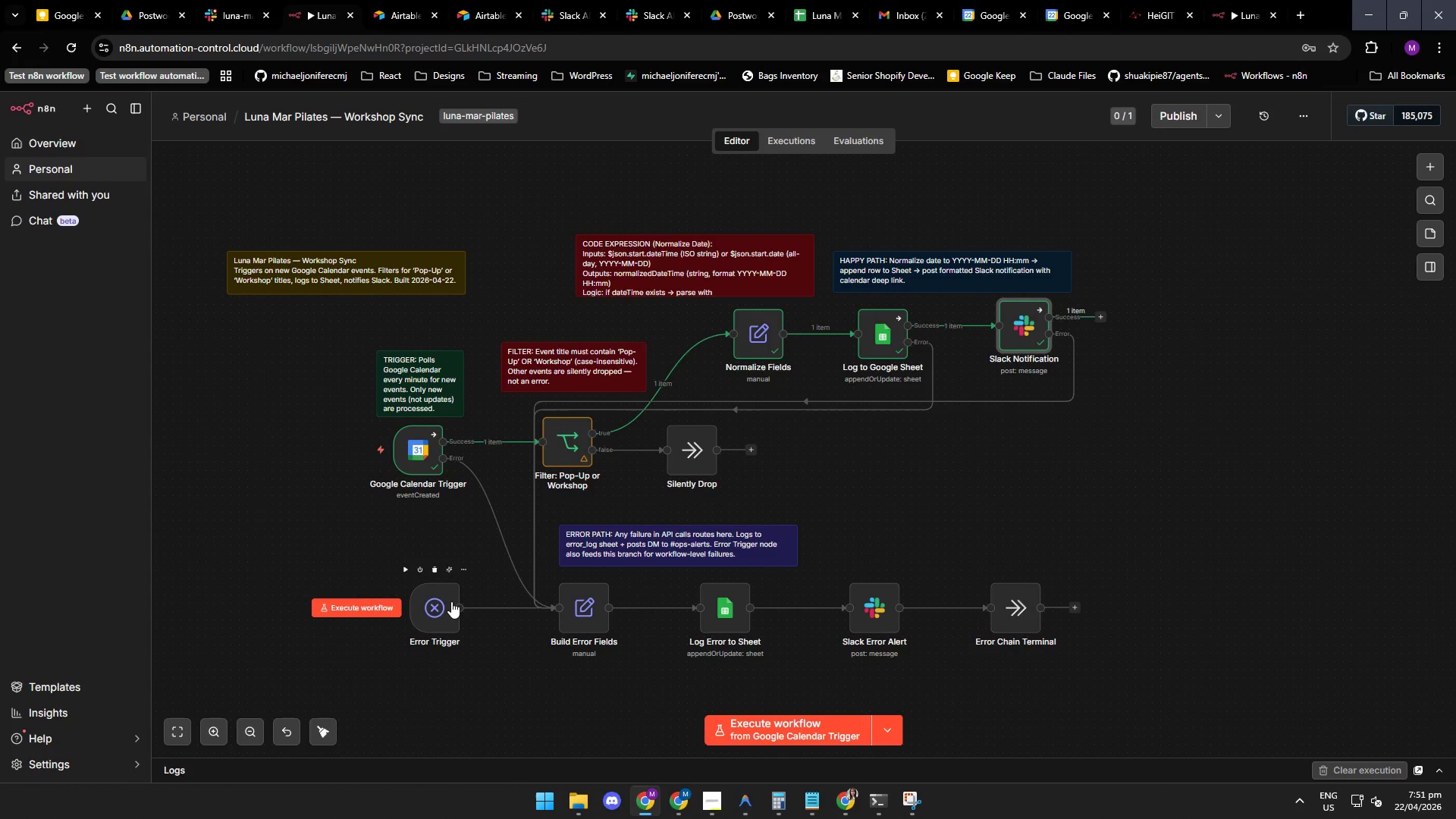 
wait(8.78)
 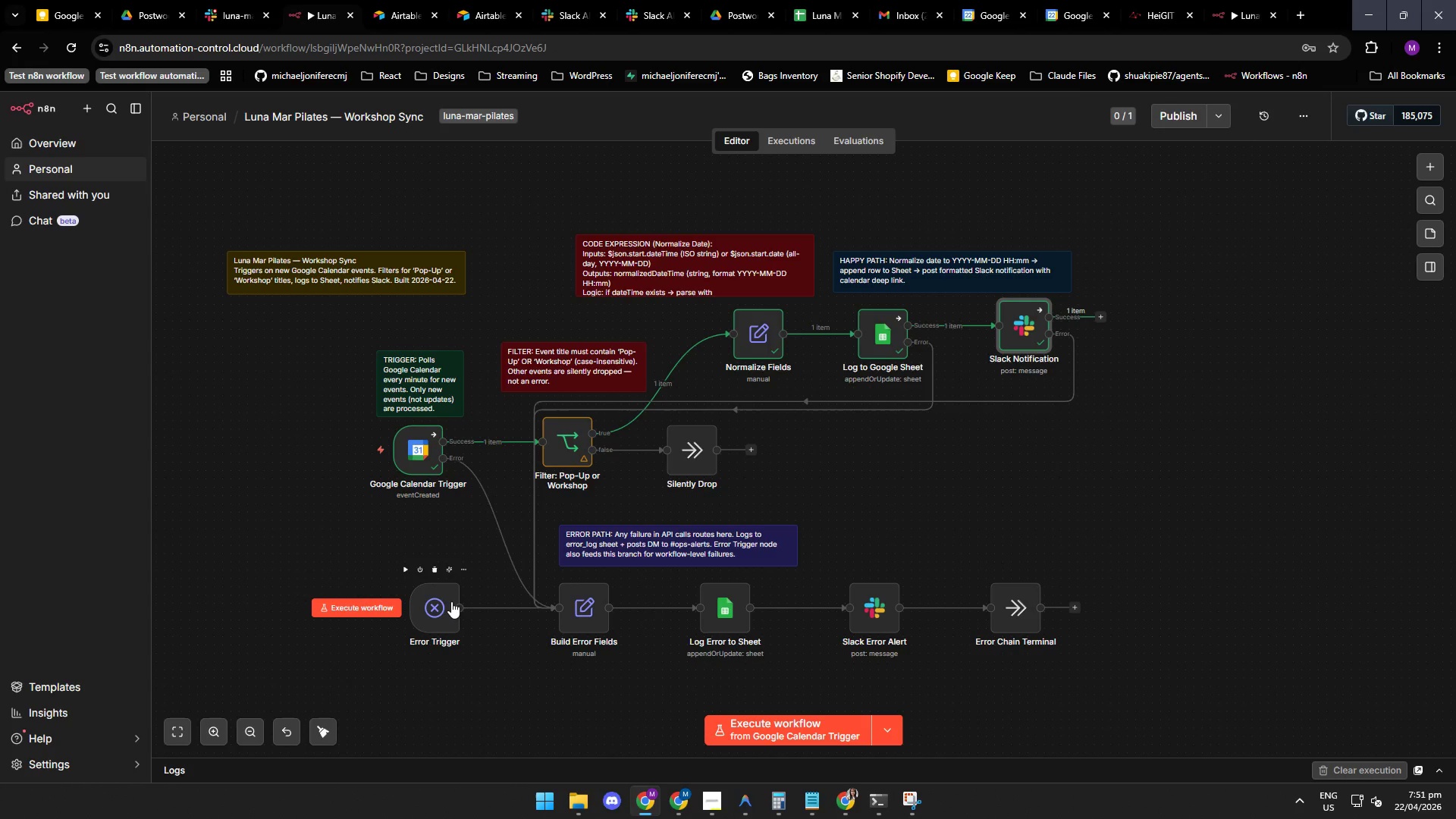 
left_click([742, 806])
 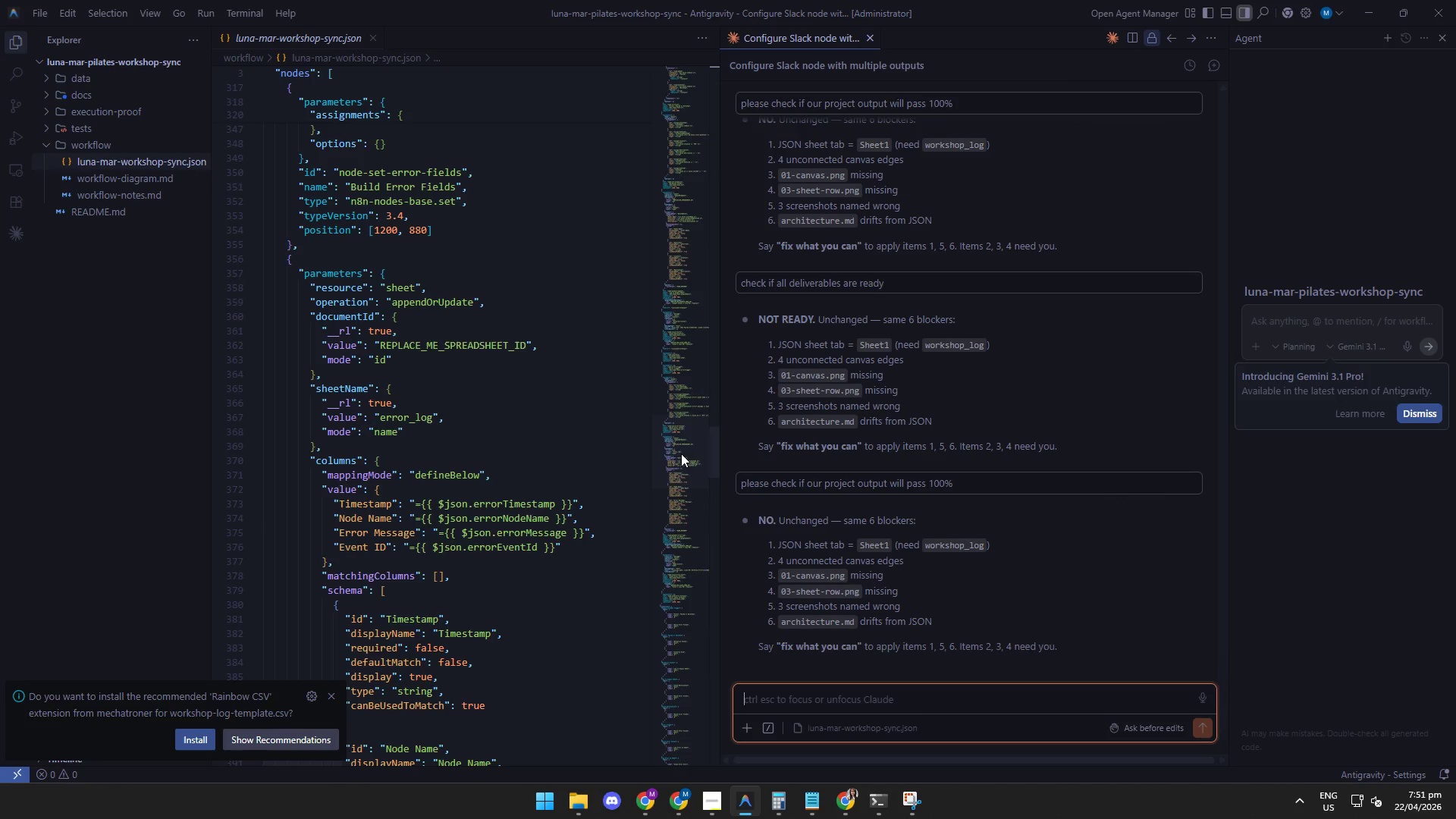 
wait(19.05)
 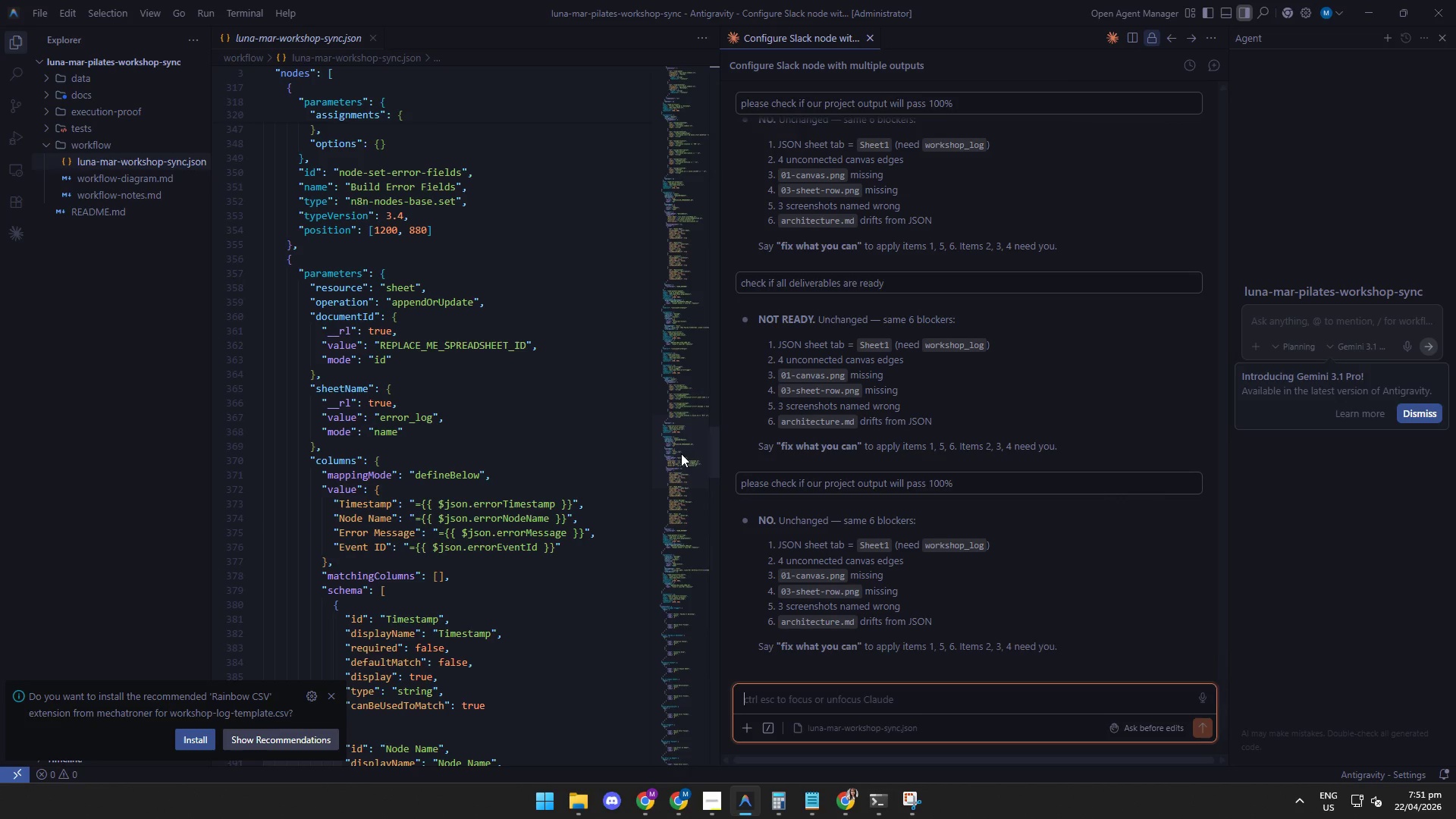 
left_click([642, 802])
 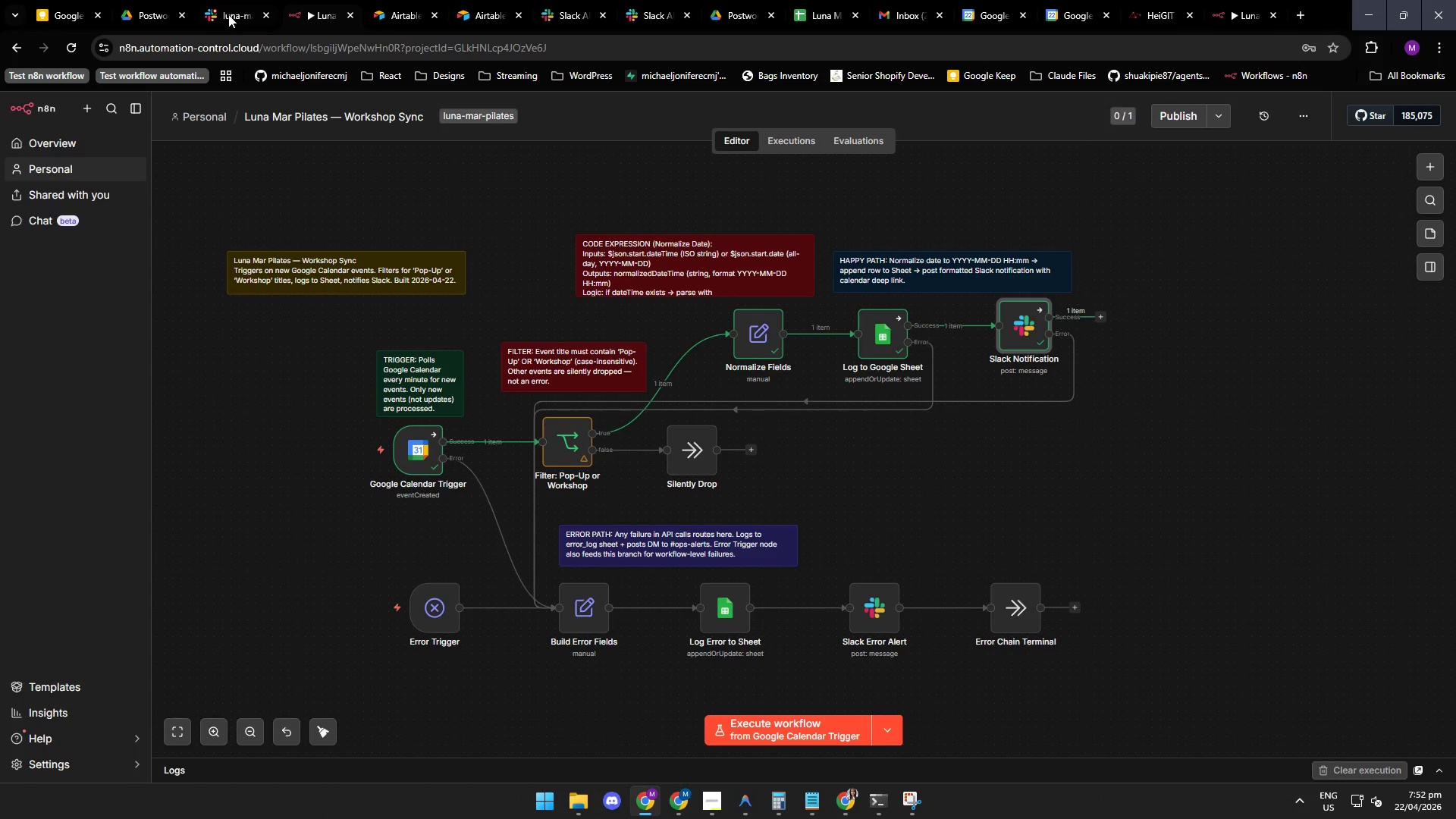 
left_click([229, 11])
 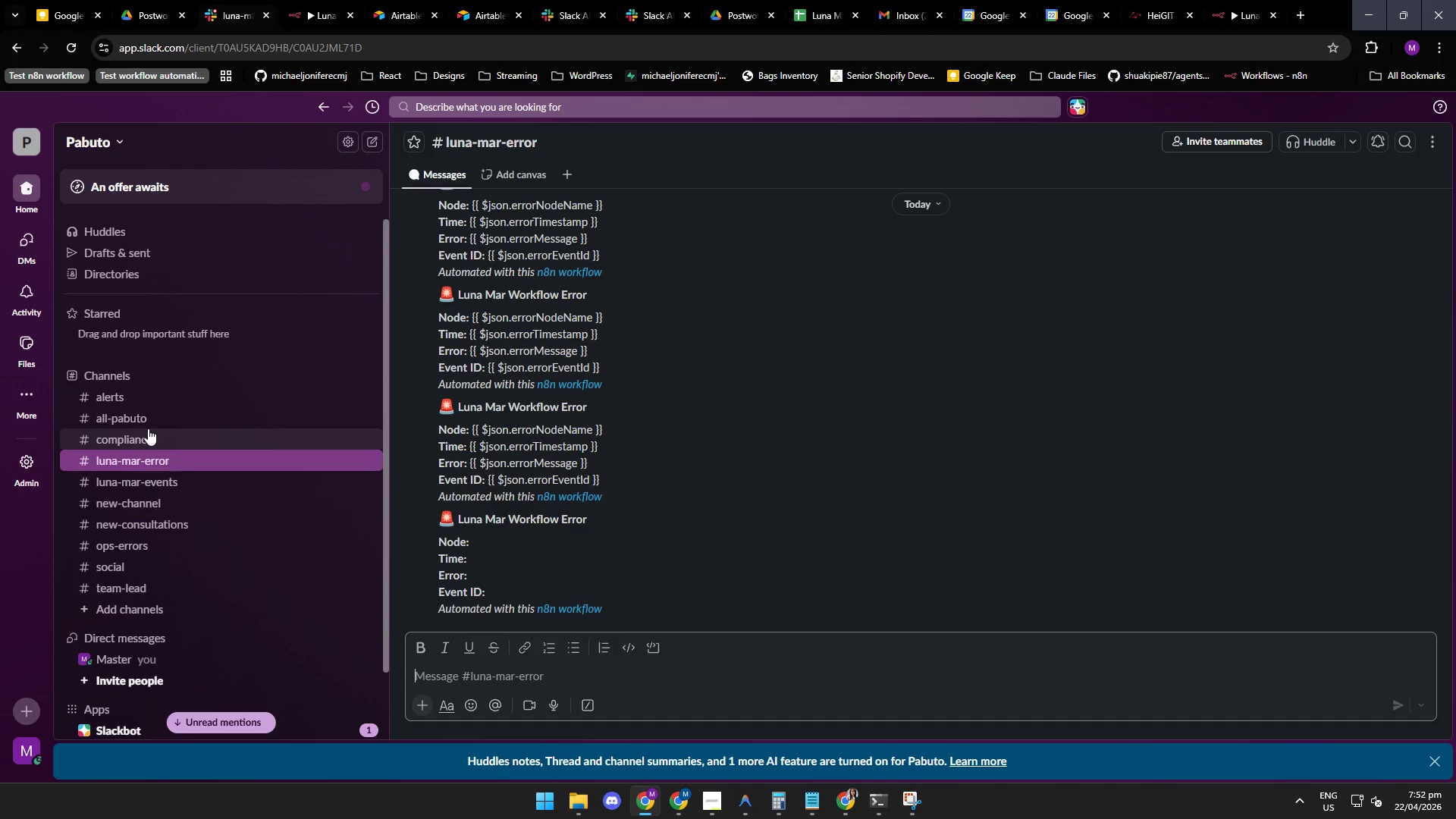 
left_click([149, 432])
 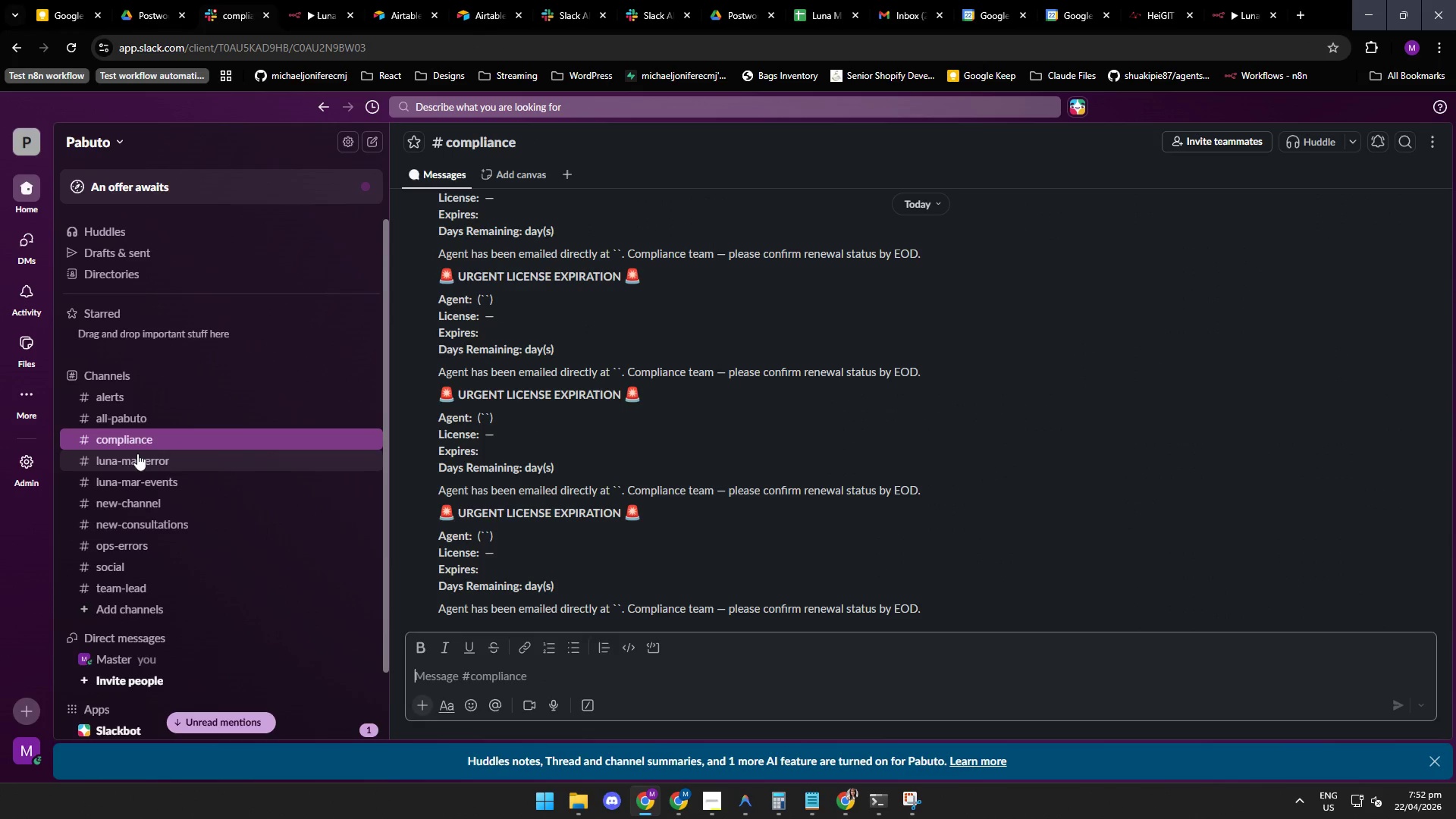 
left_click([141, 456])
 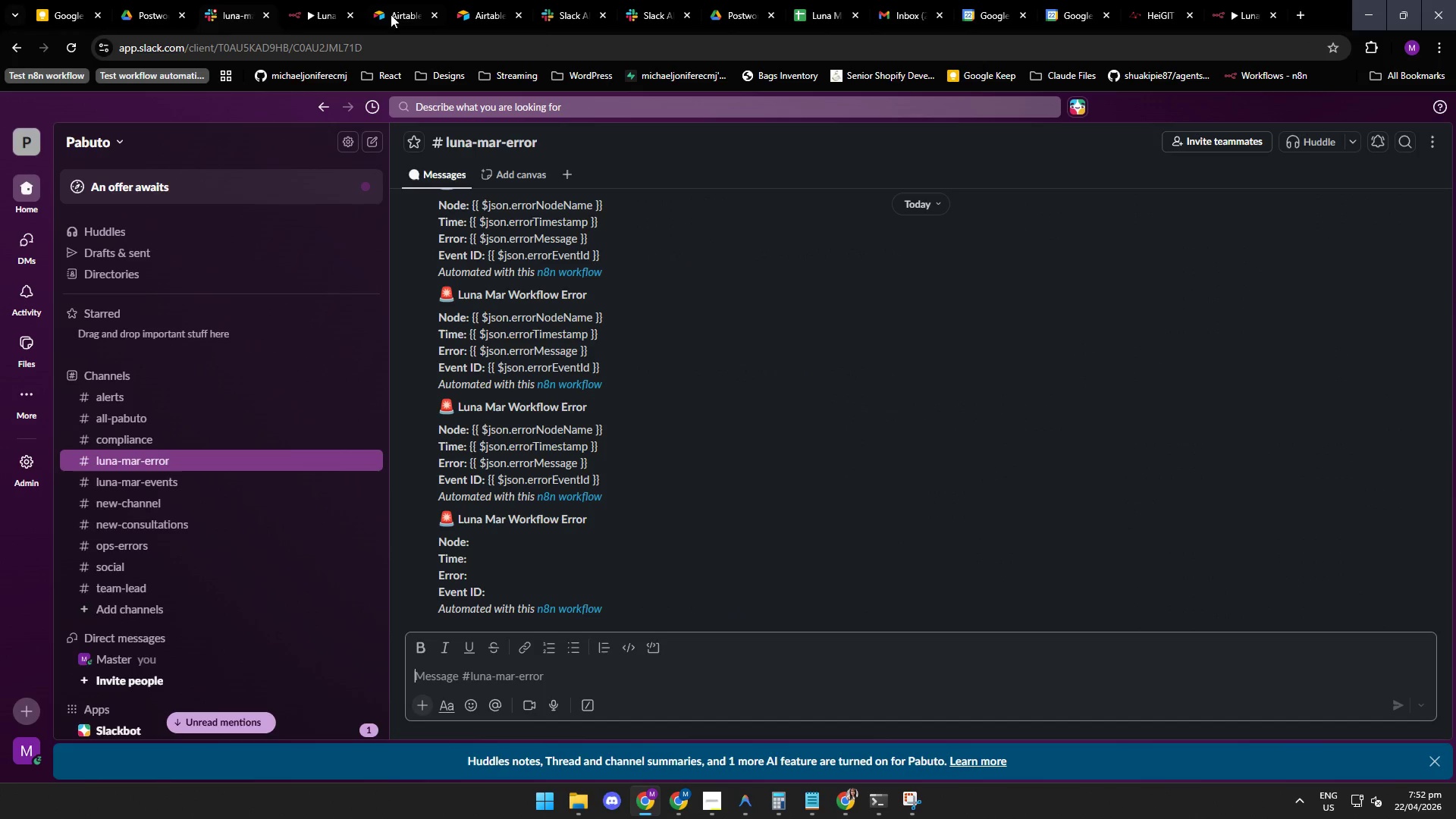 
left_click([394, 17])
 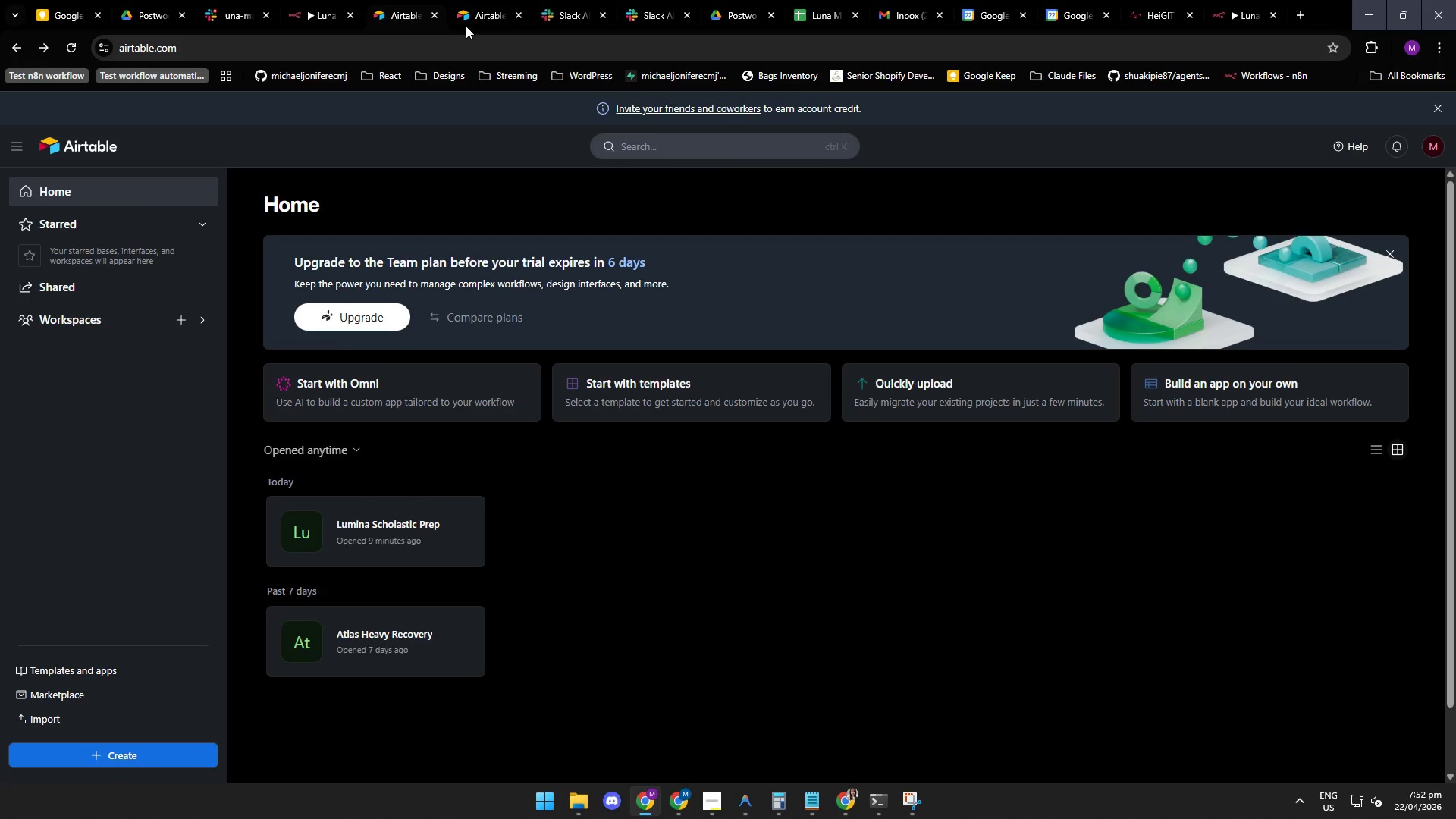 
left_click([479, 17])
 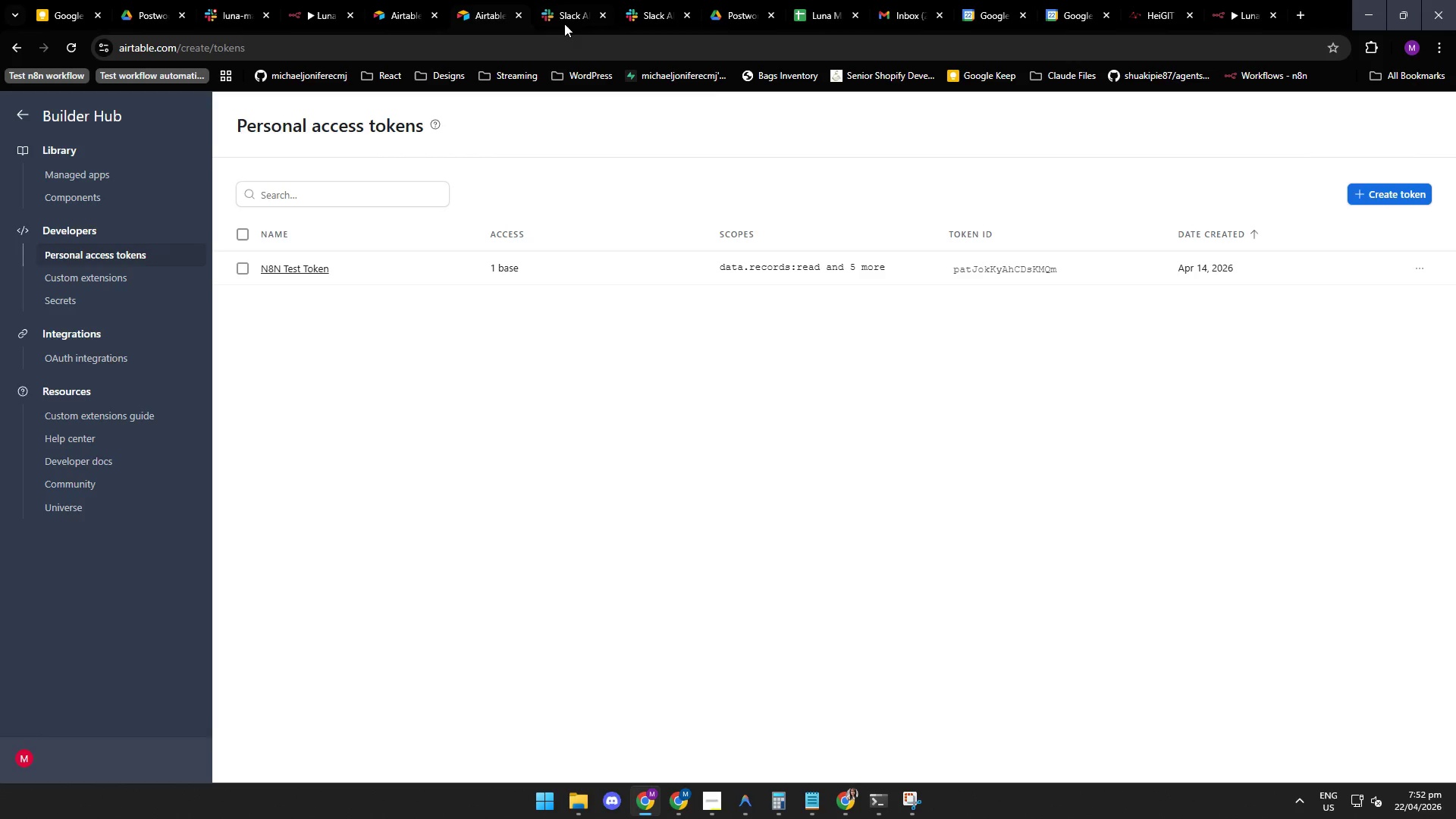 
left_click([565, 19])
 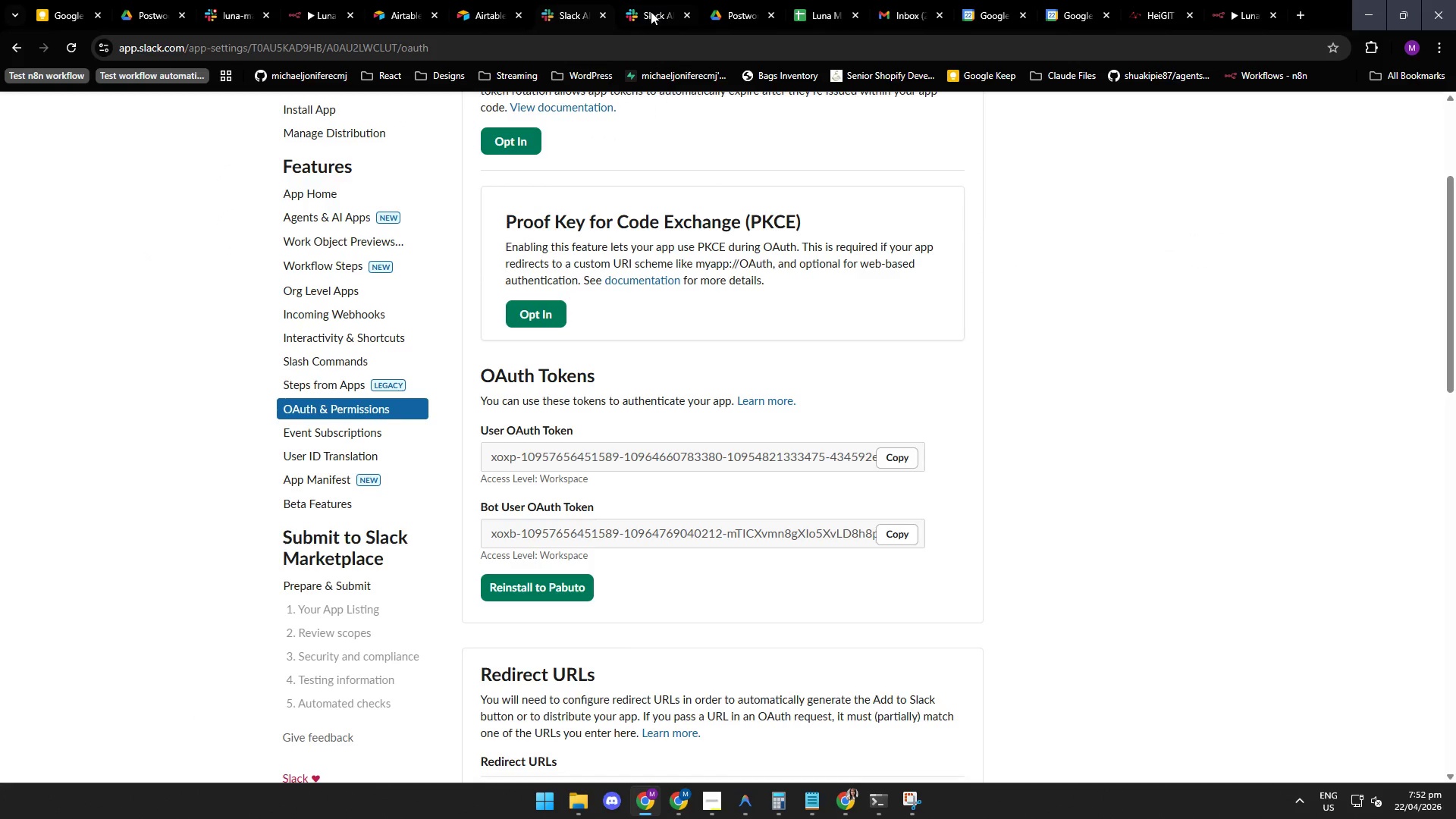 
left_click([651, 13])
 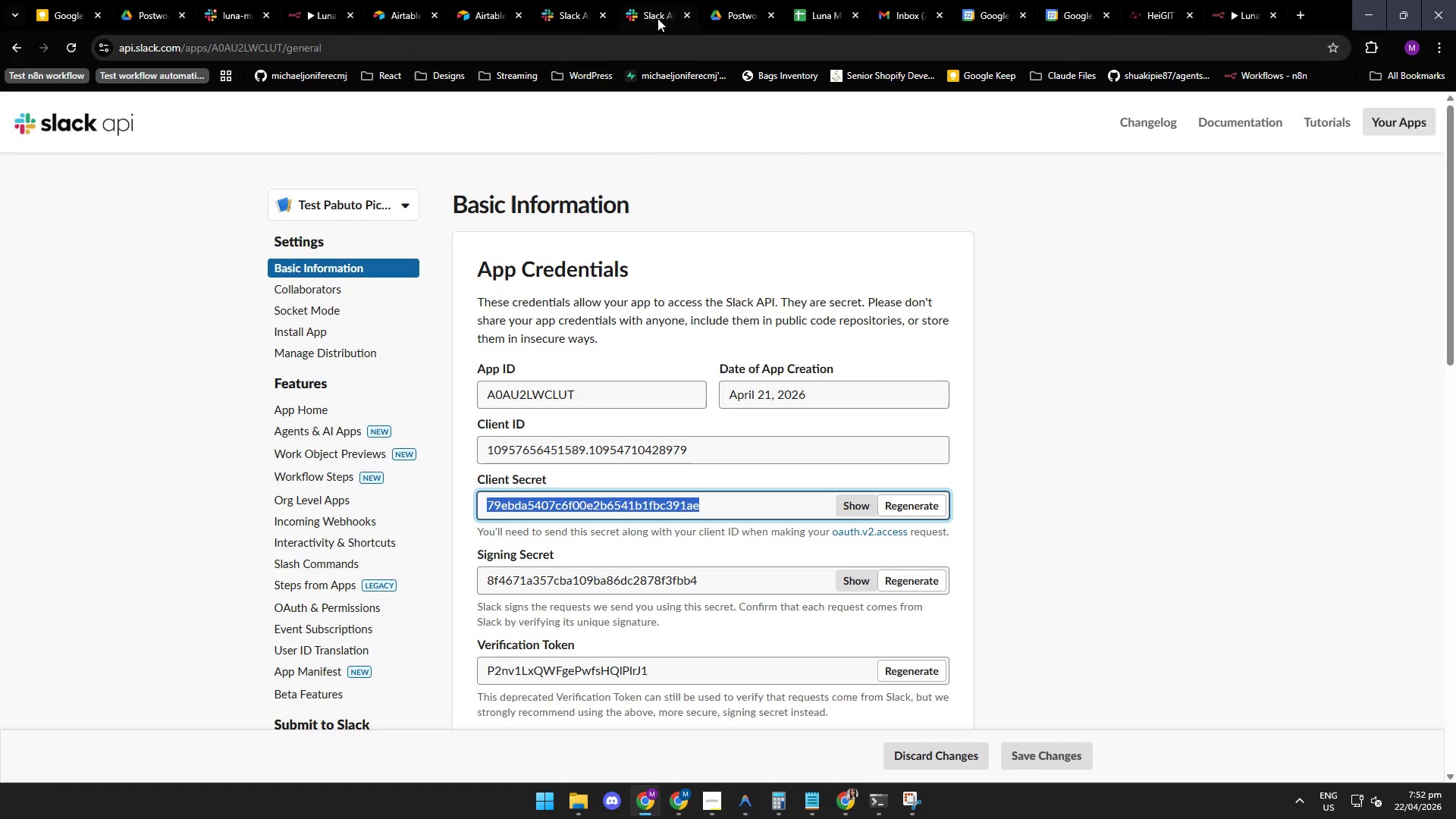 
mouse_move([742, 15])
 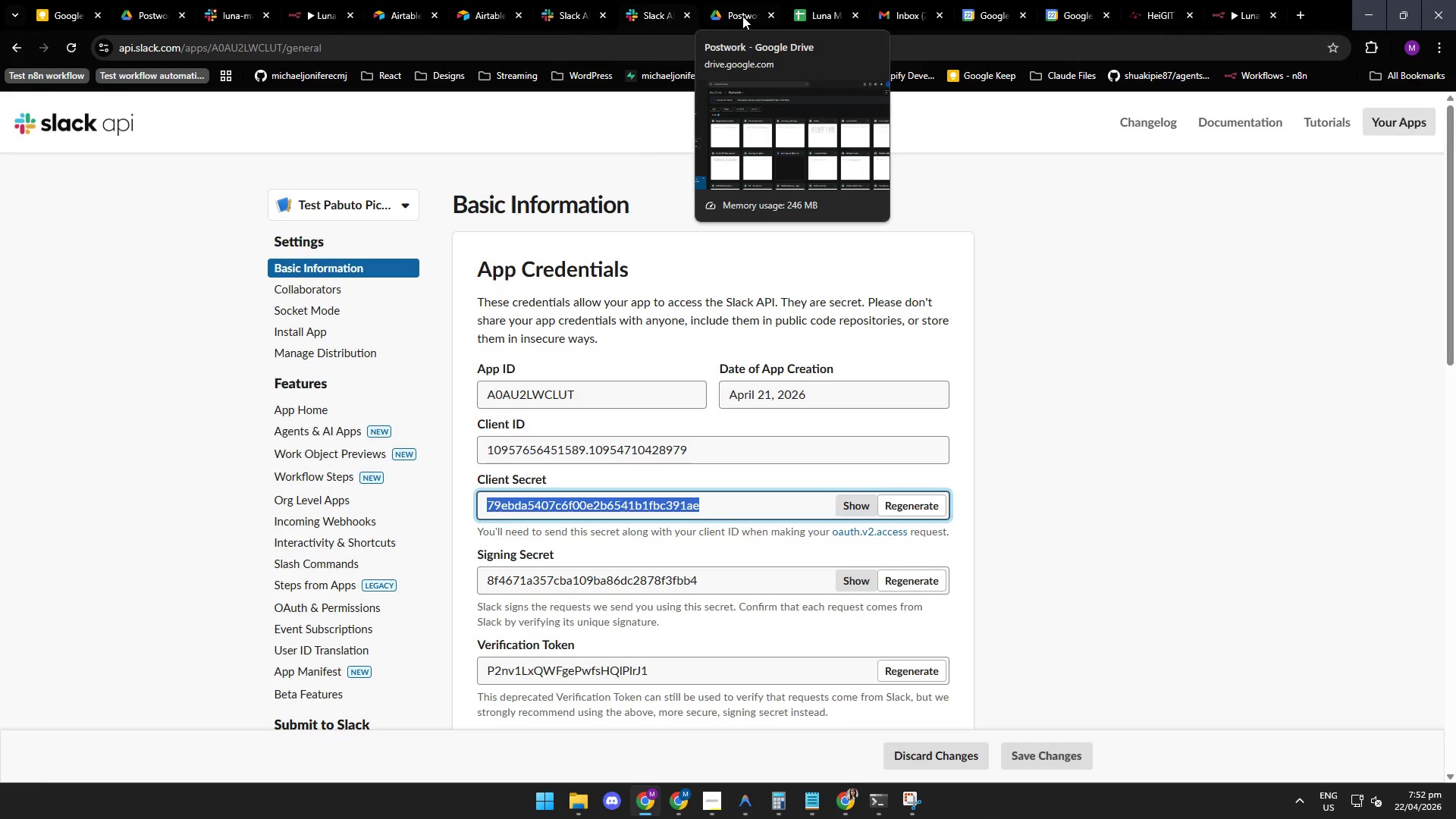 
left_click([740, 14])
 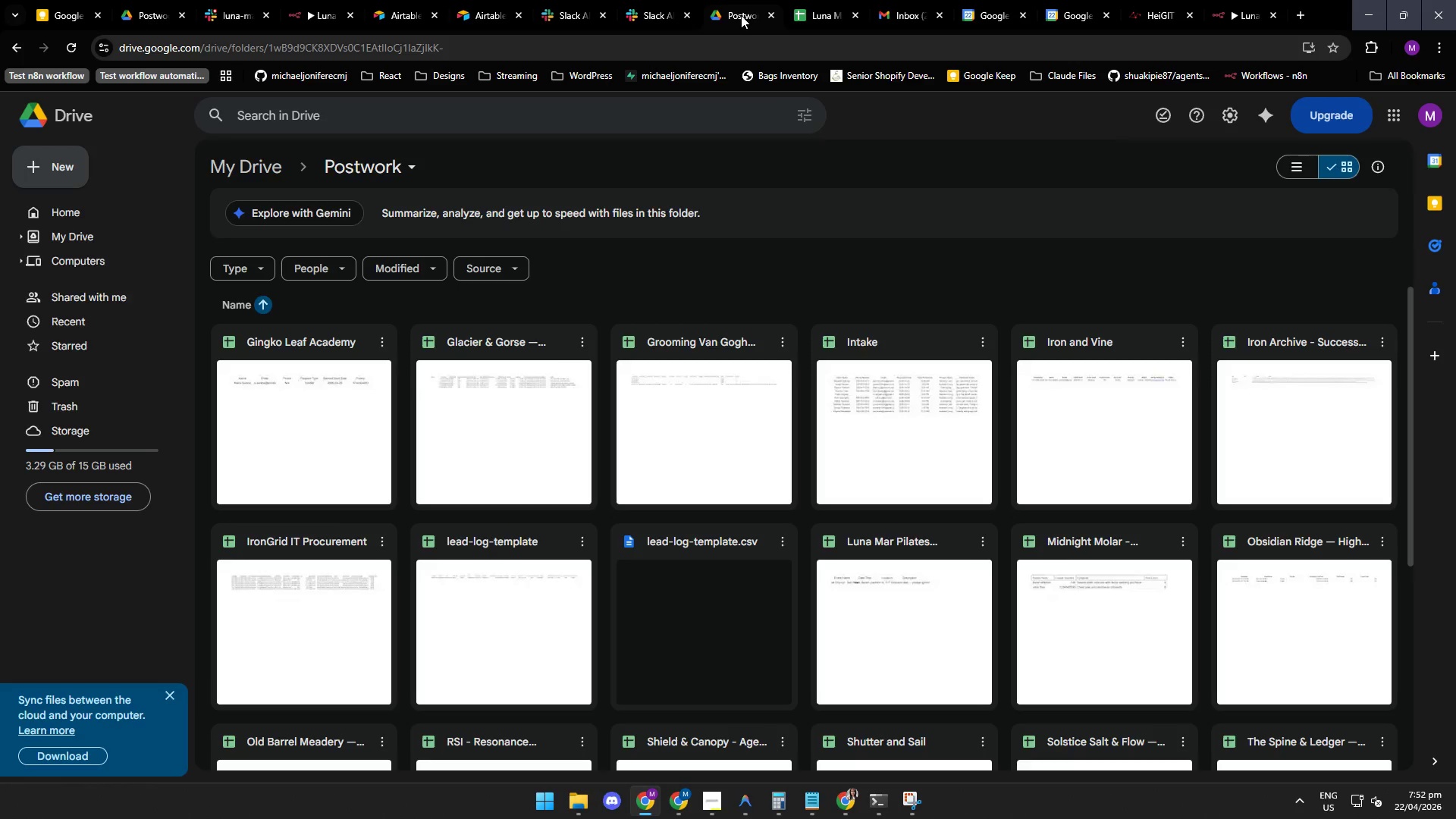 
wait(14.5)
 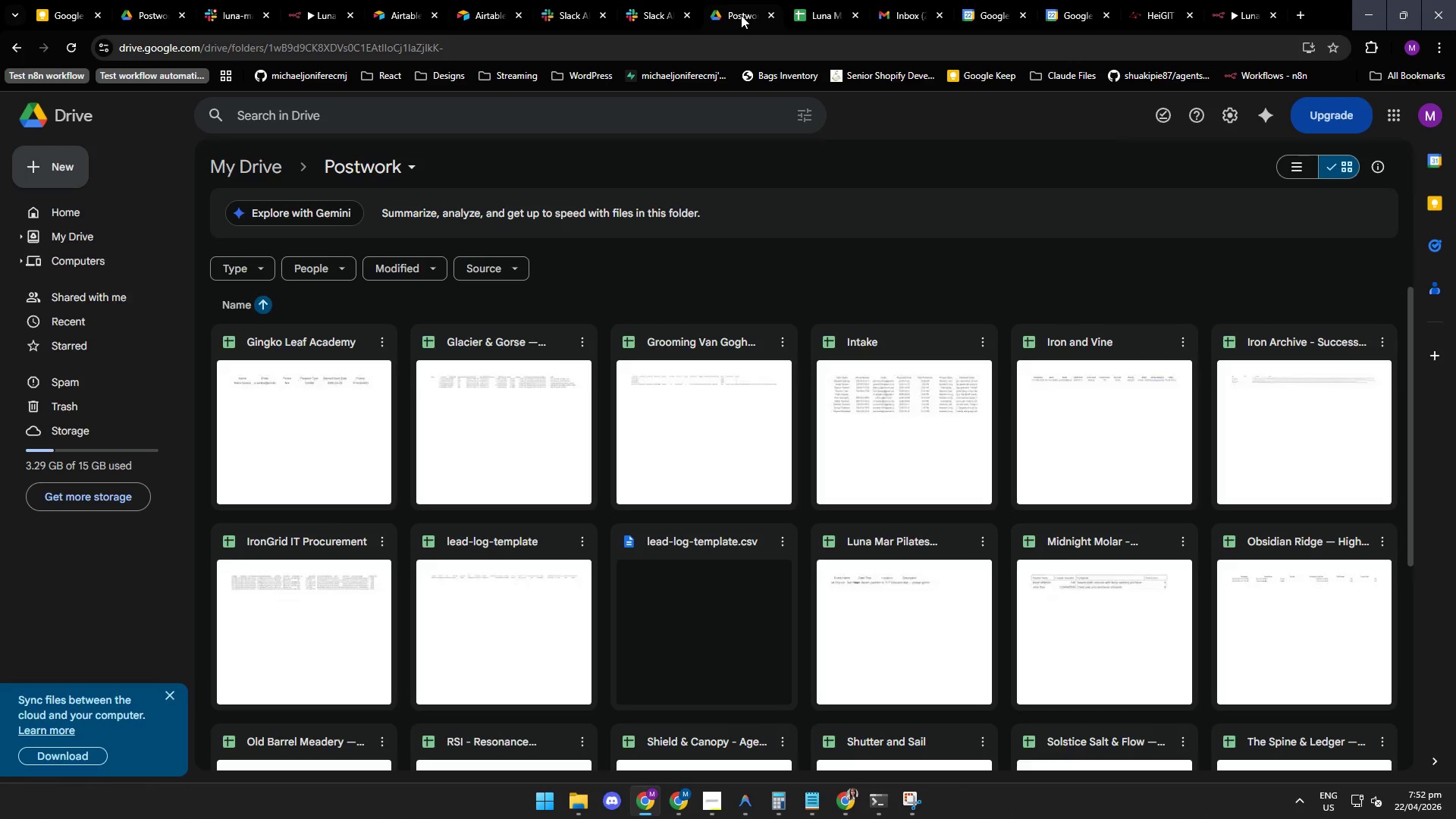 
left_click([904, 9])
 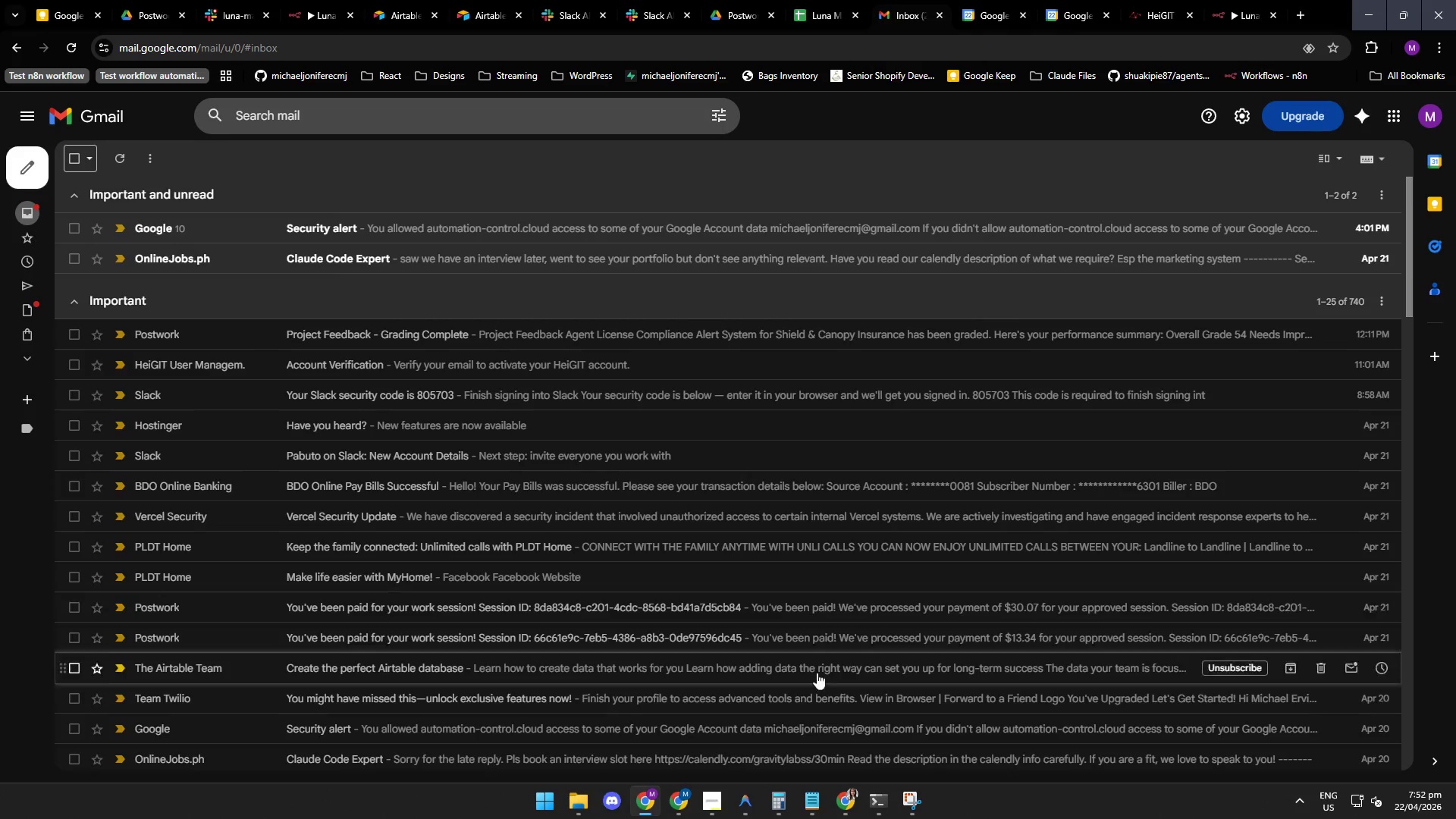 
wait(5.44)
 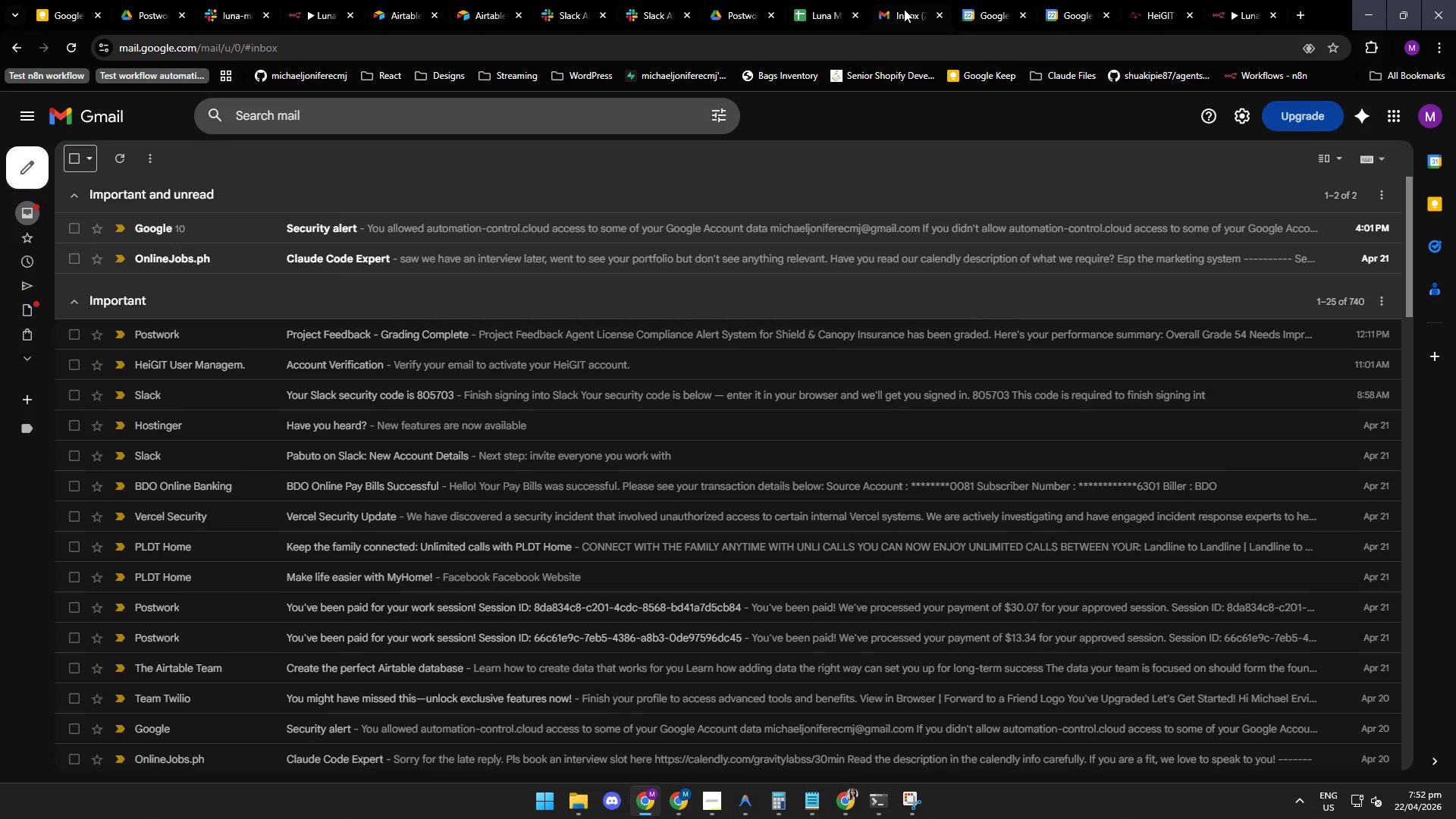 
left_click([743, 811])
 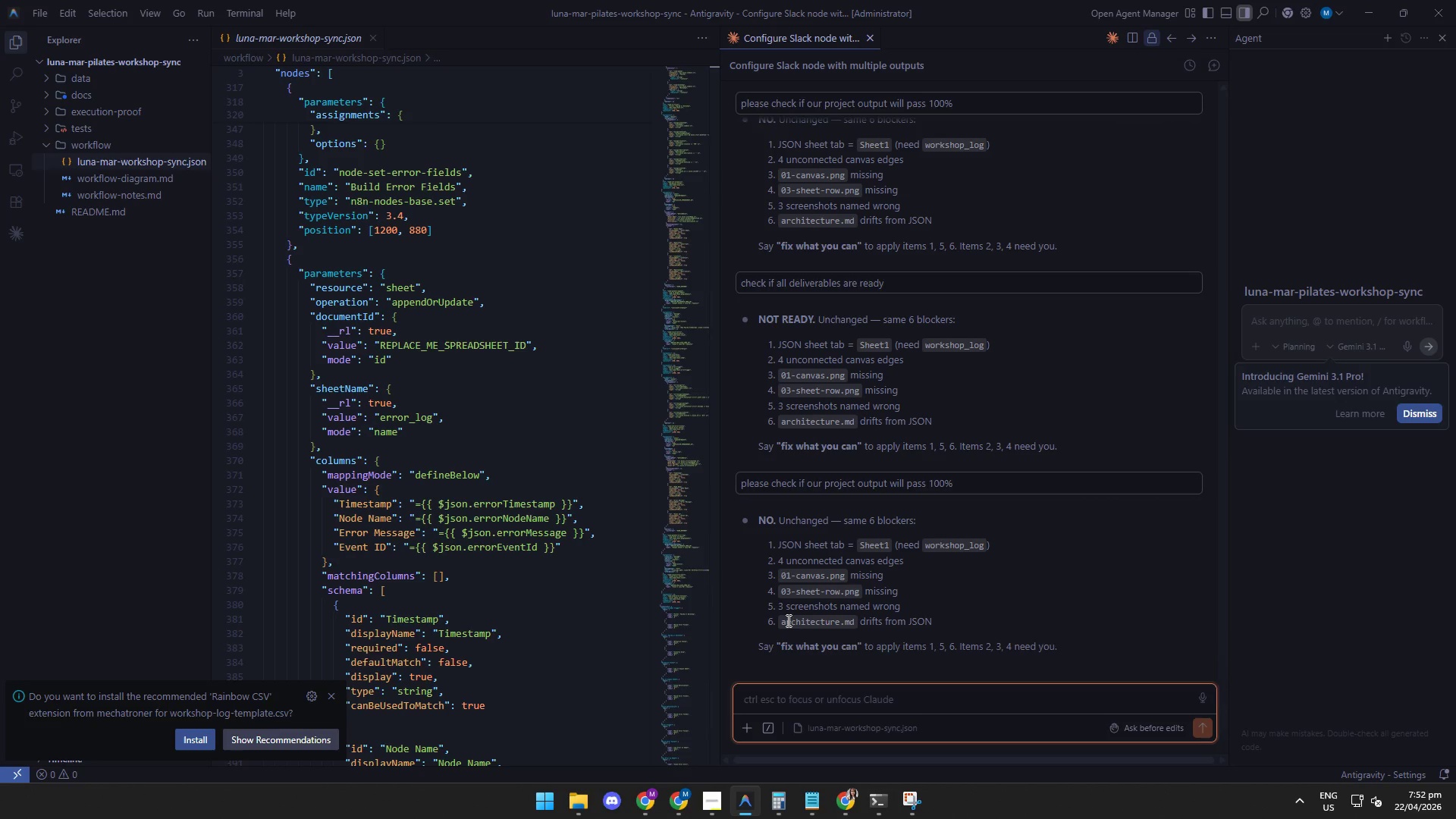 
wait(6.39)
 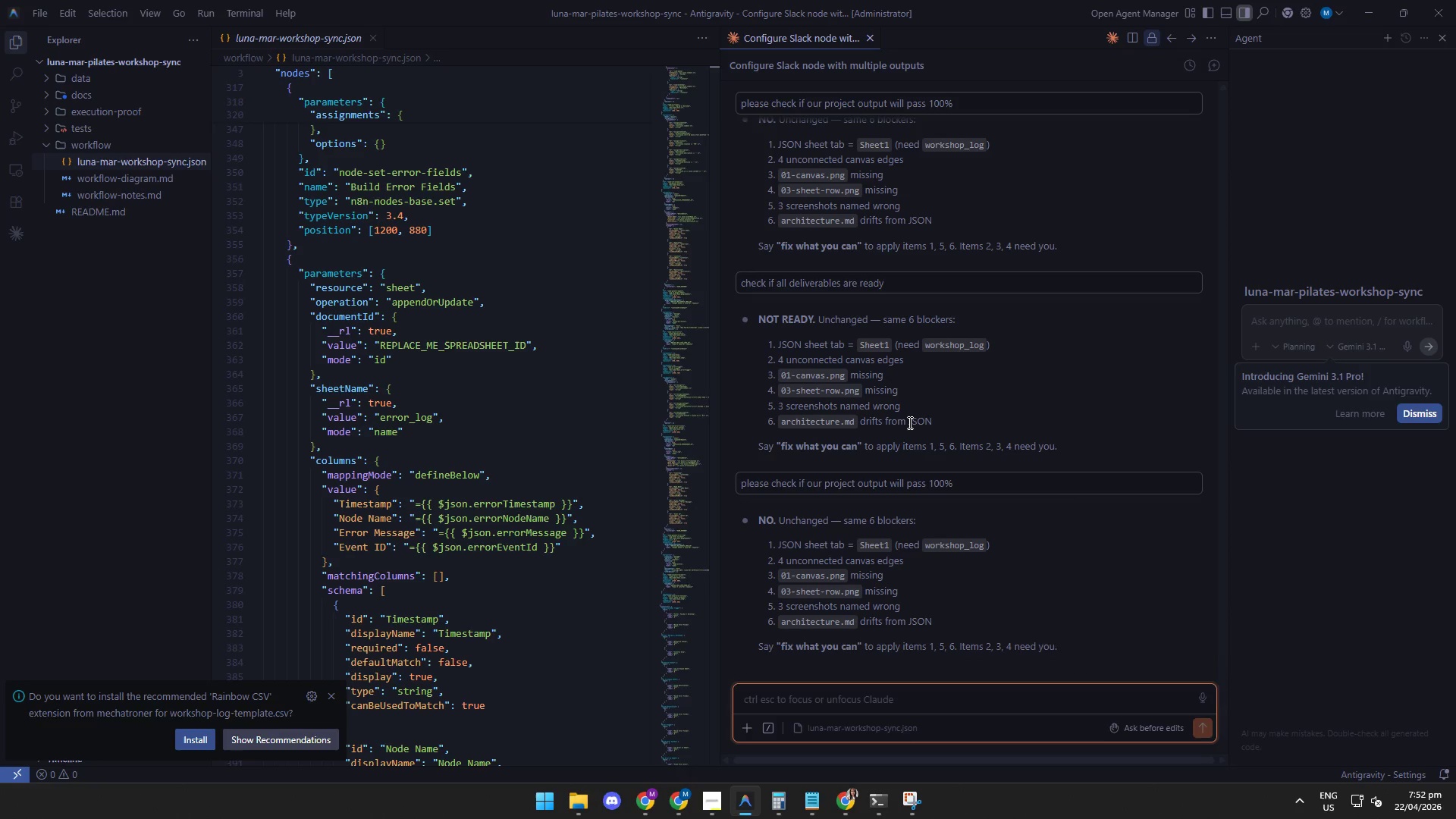 
left_click([782, 623])
 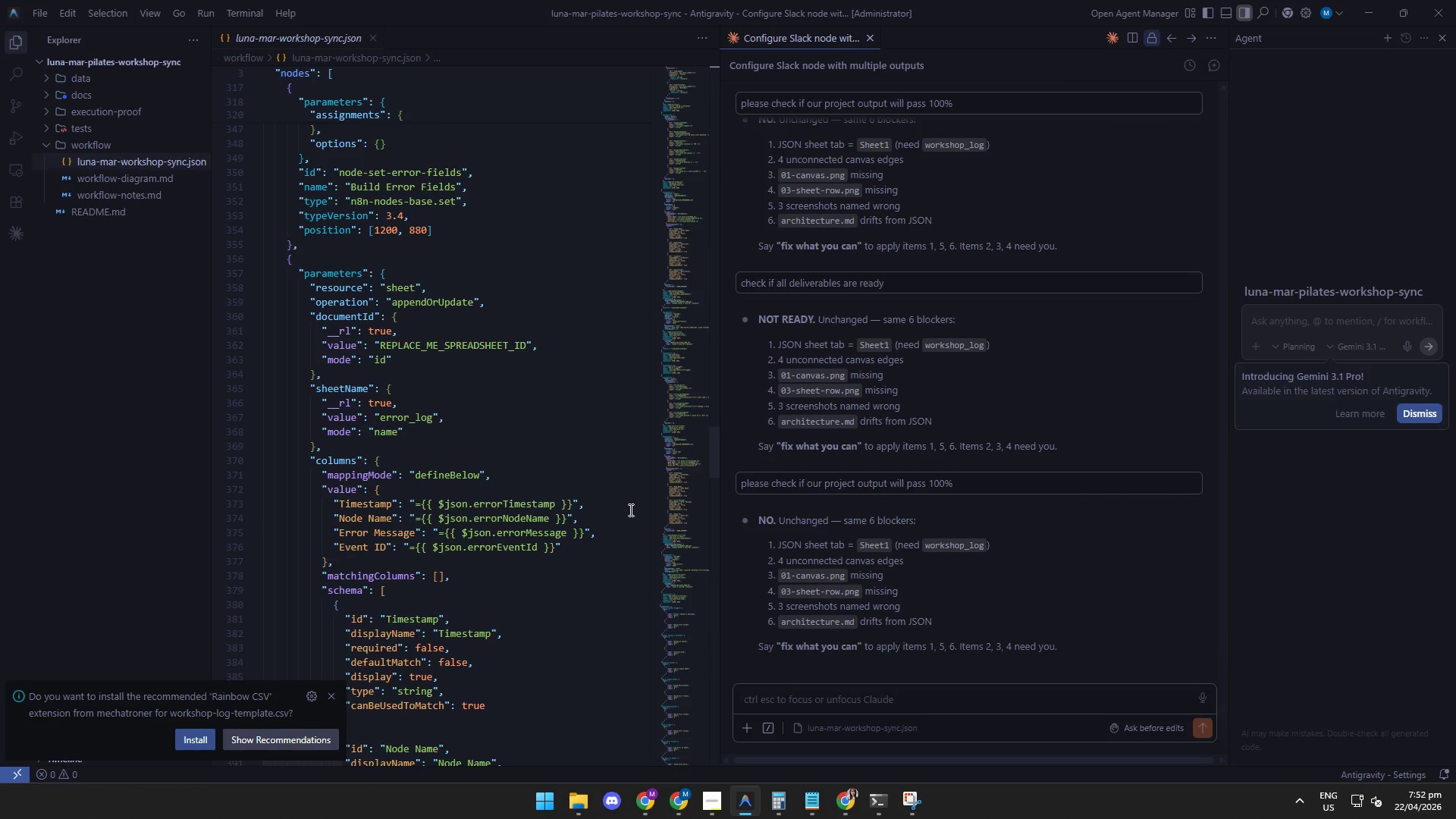 
wait(10.12)
 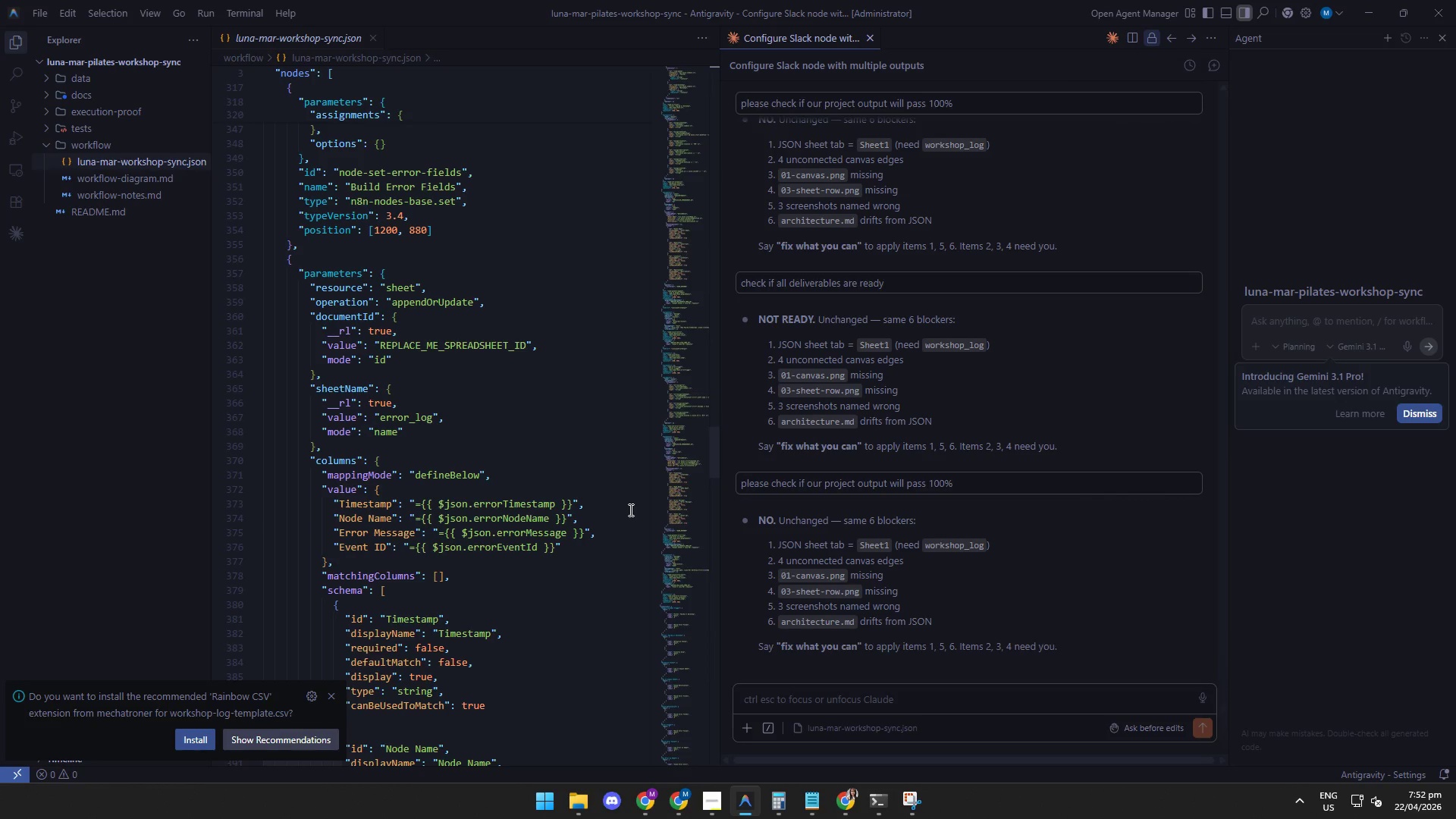 
left_click([765, 616])
 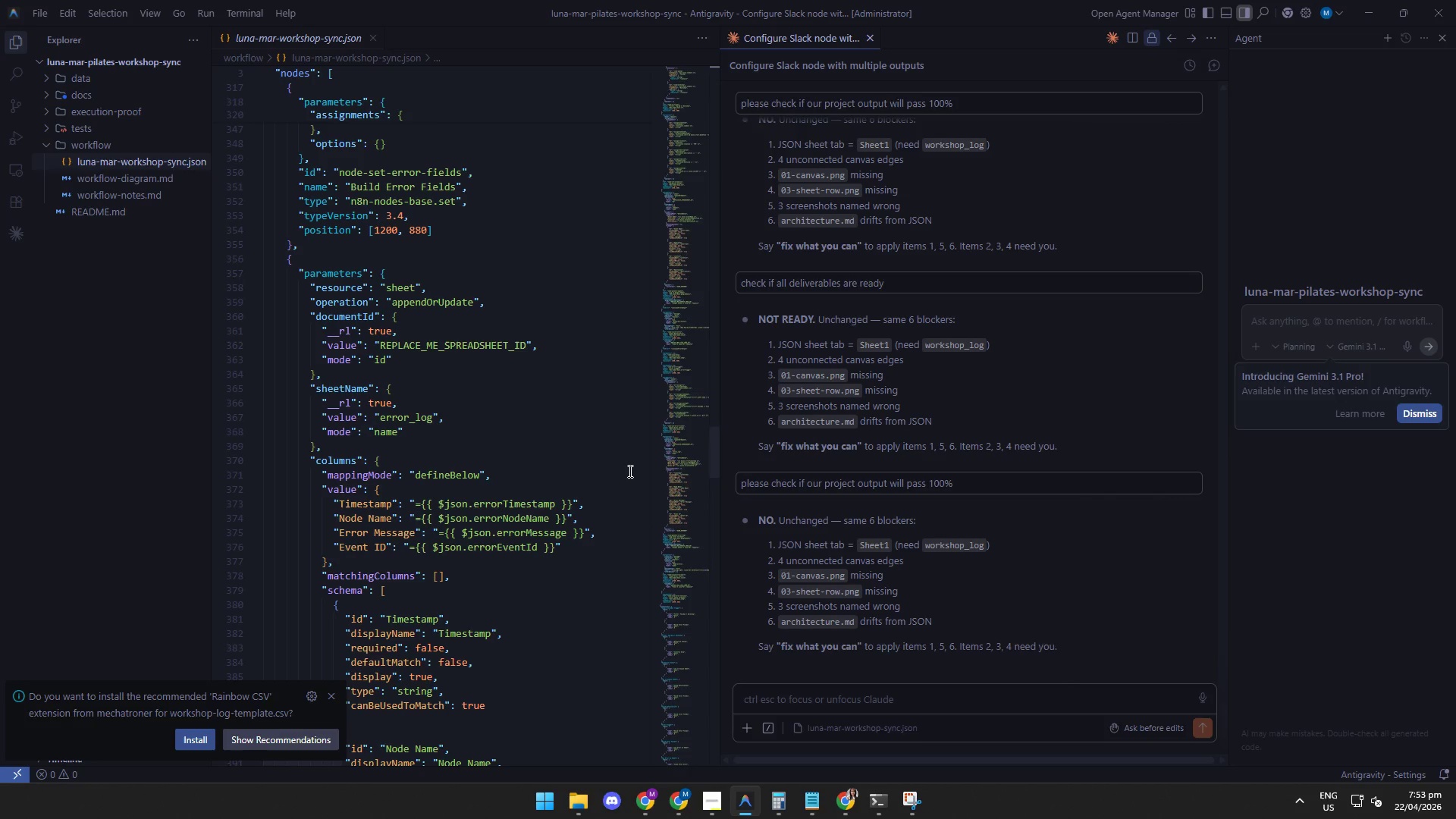 
wait(15.27)
 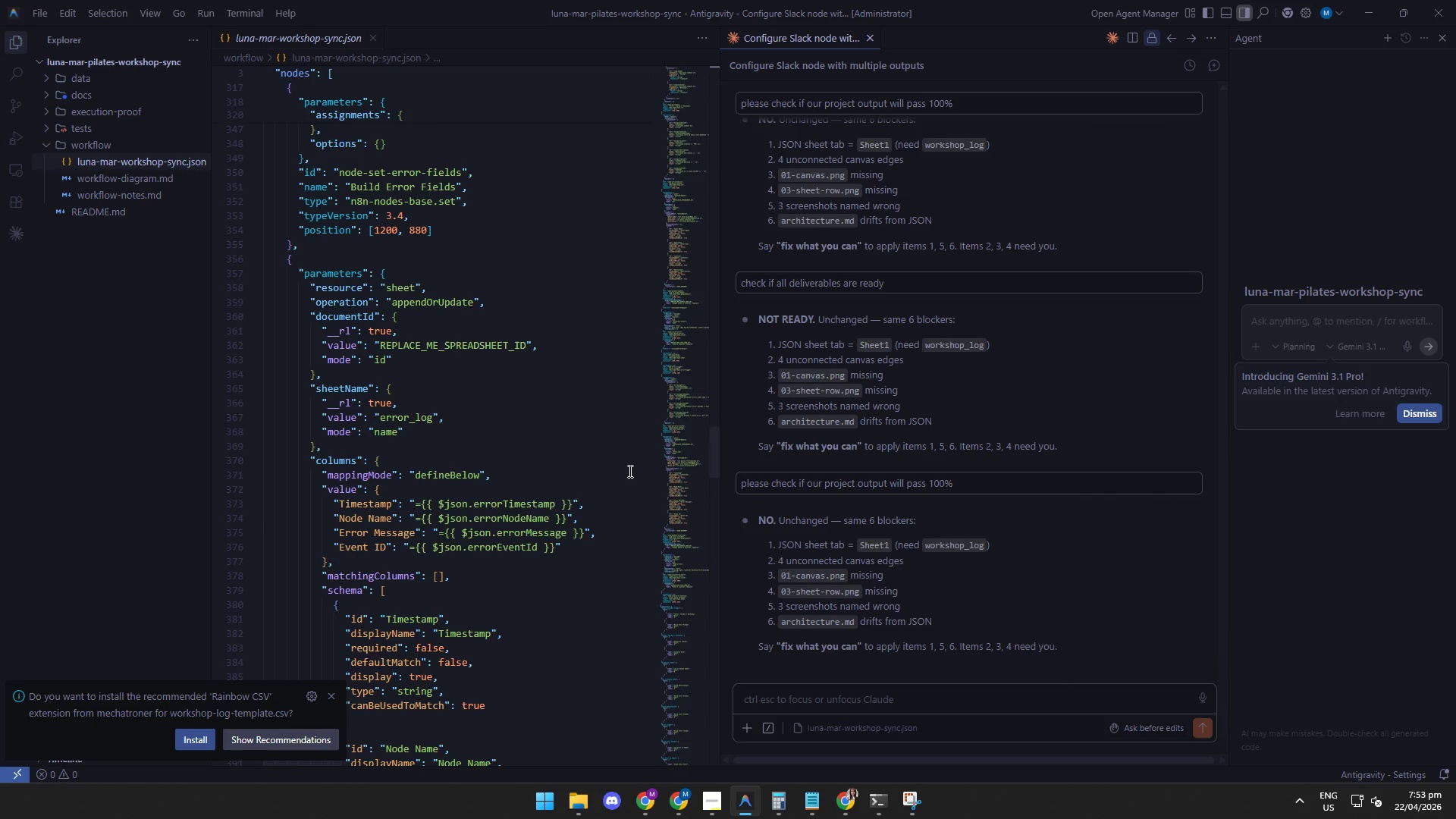 
left_click([809, 610])
 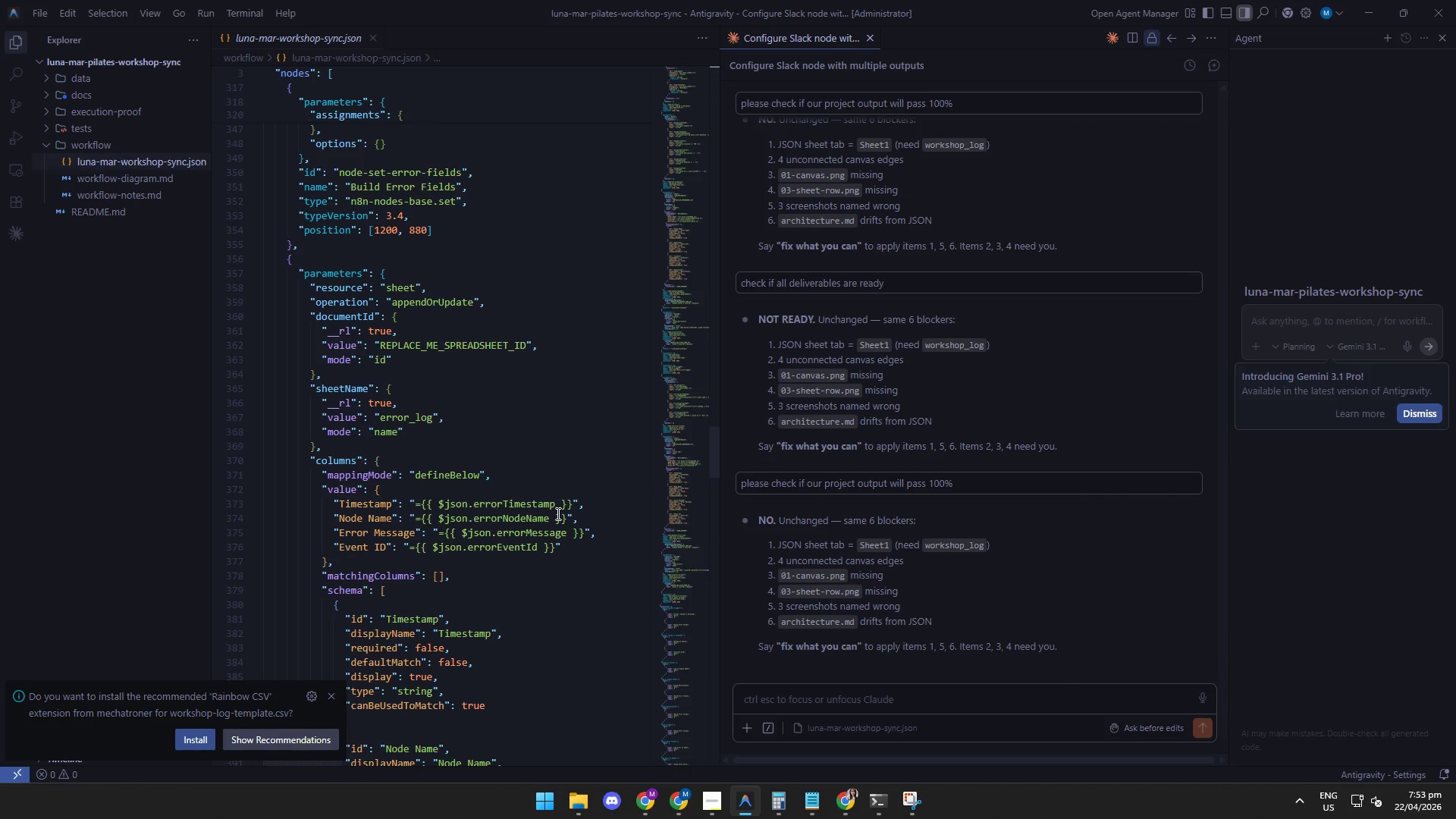 
wait(7.91)
 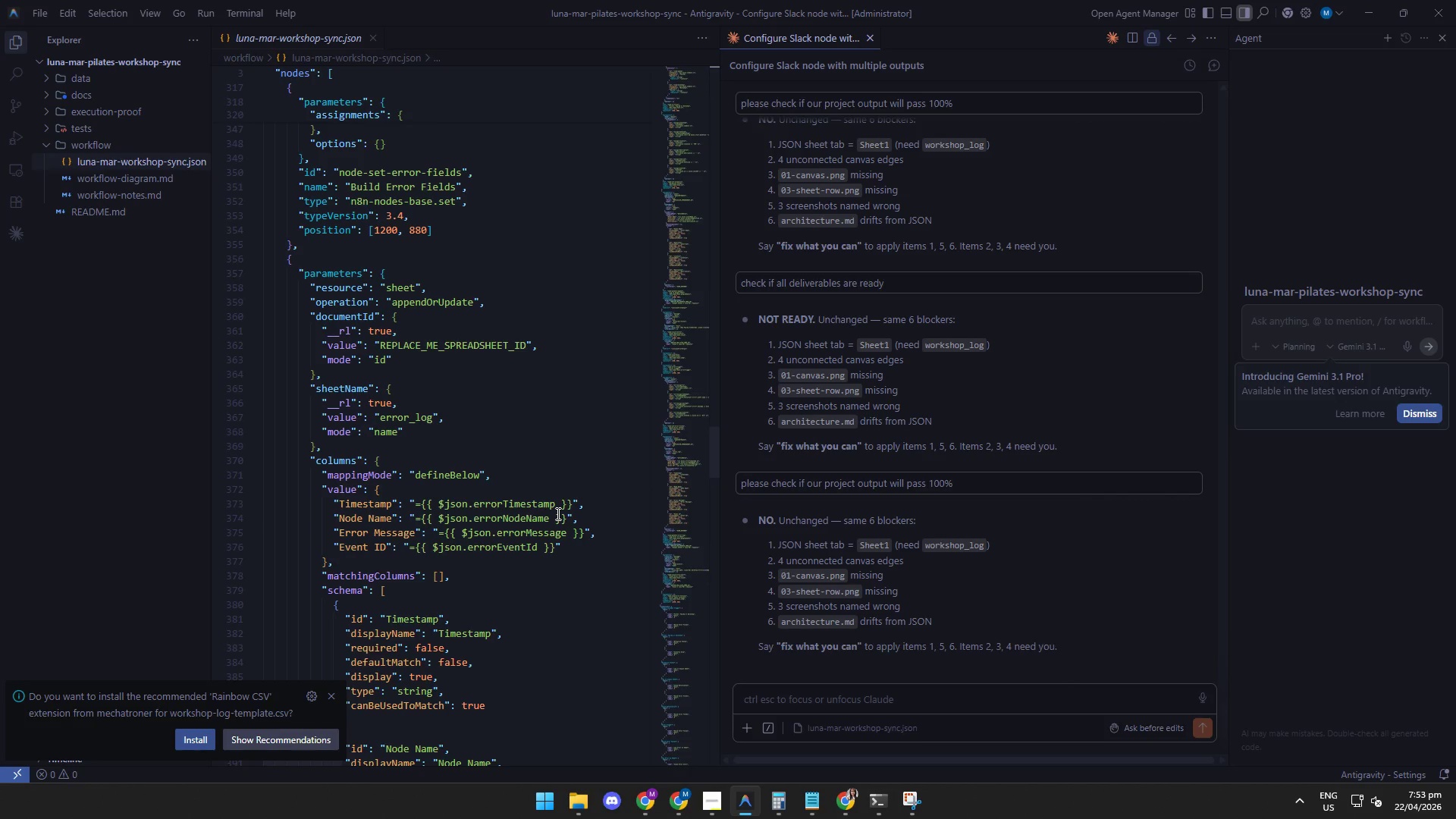 
scroll: coordinate [453, 396], scroll_direction: down, amount: 5.0
 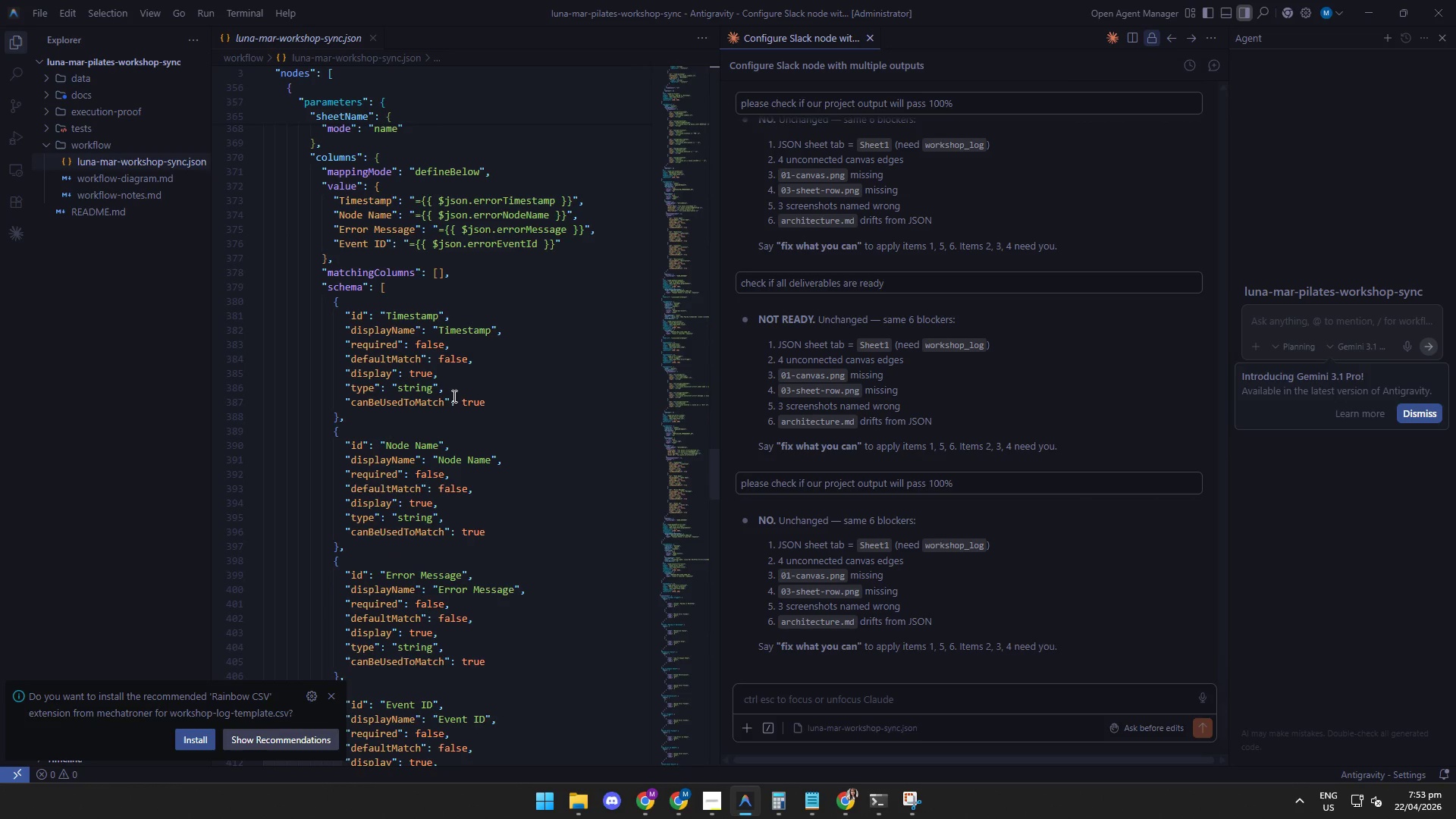 
scroll: coordinate [453, 396], scroll_direction: up, amount: 9.0
 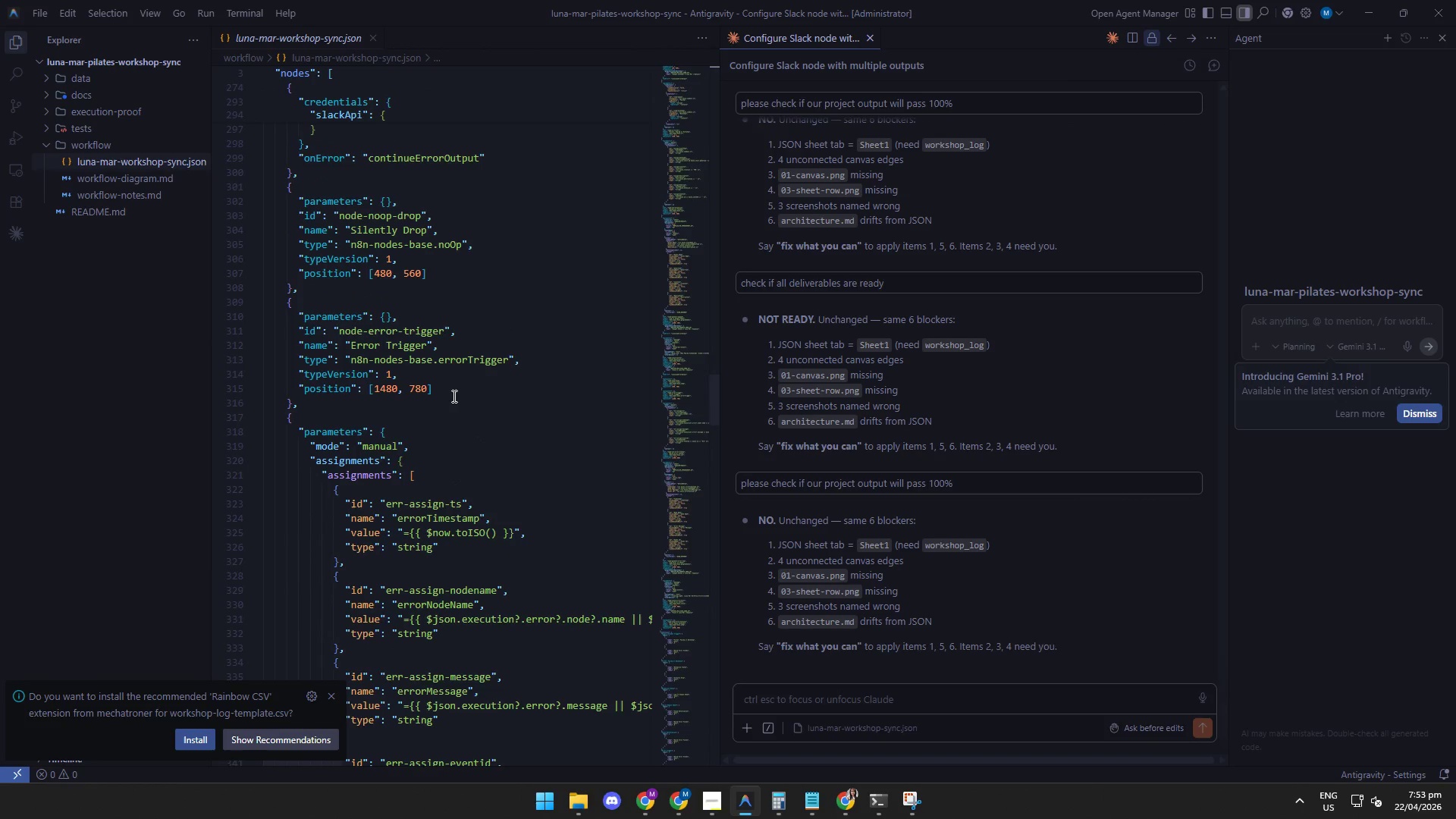 
scroll: coordinate [453, 396], scroll_direction: down, amount: 1.0
 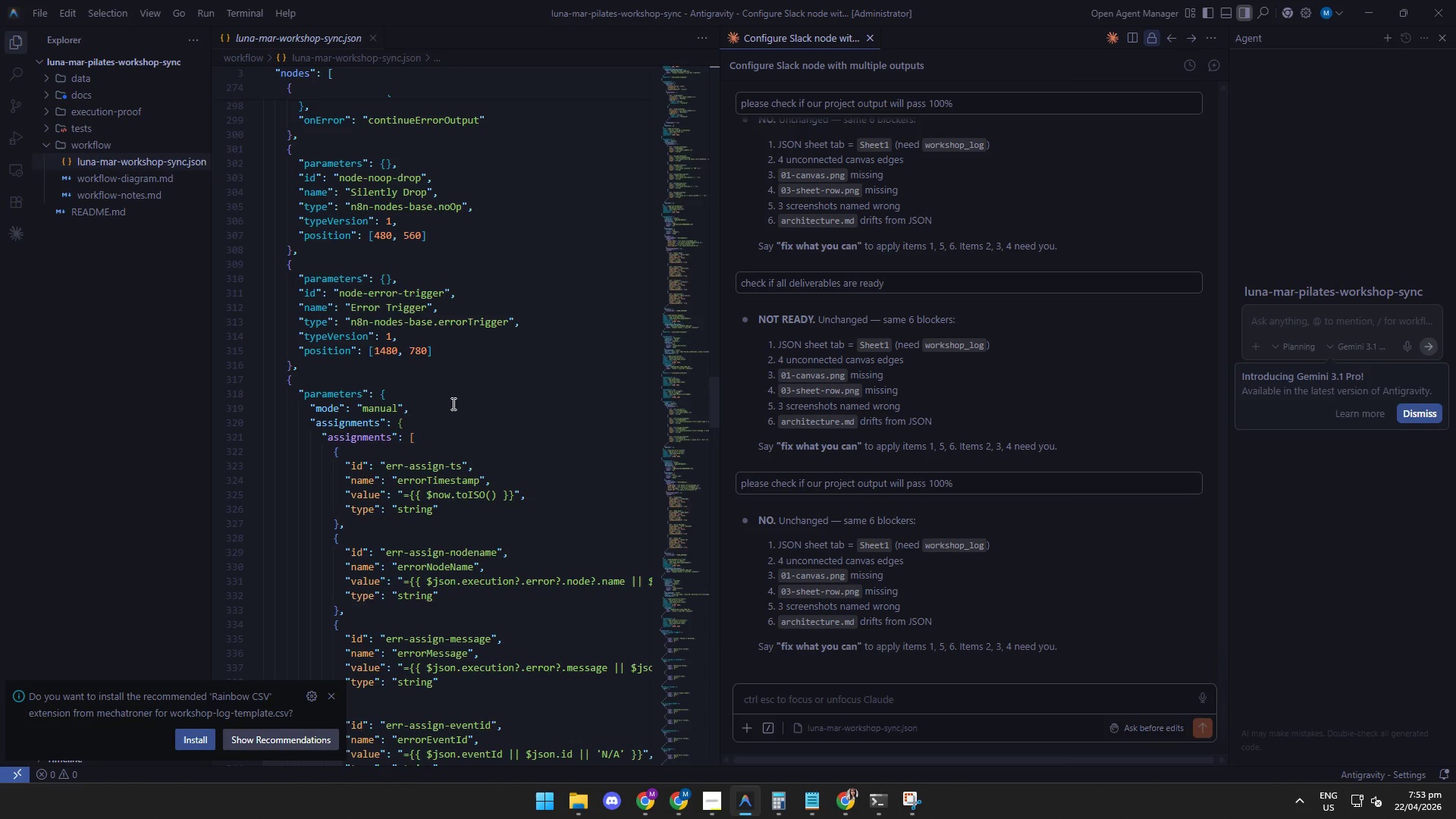 
wait(13.41)
 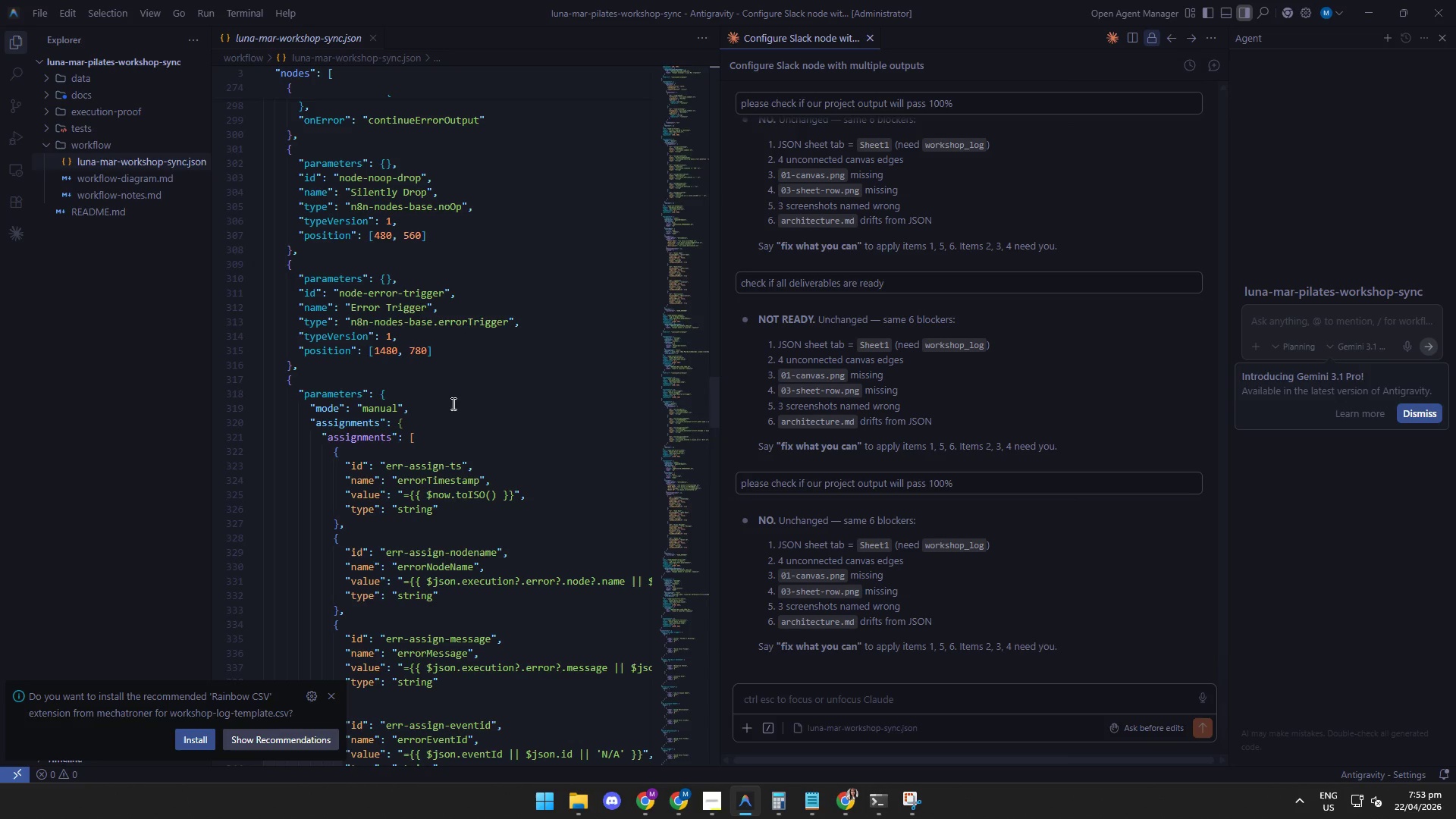 
scroll: coordinate [494, 645], scroll_direction: down, amount: 2.0
 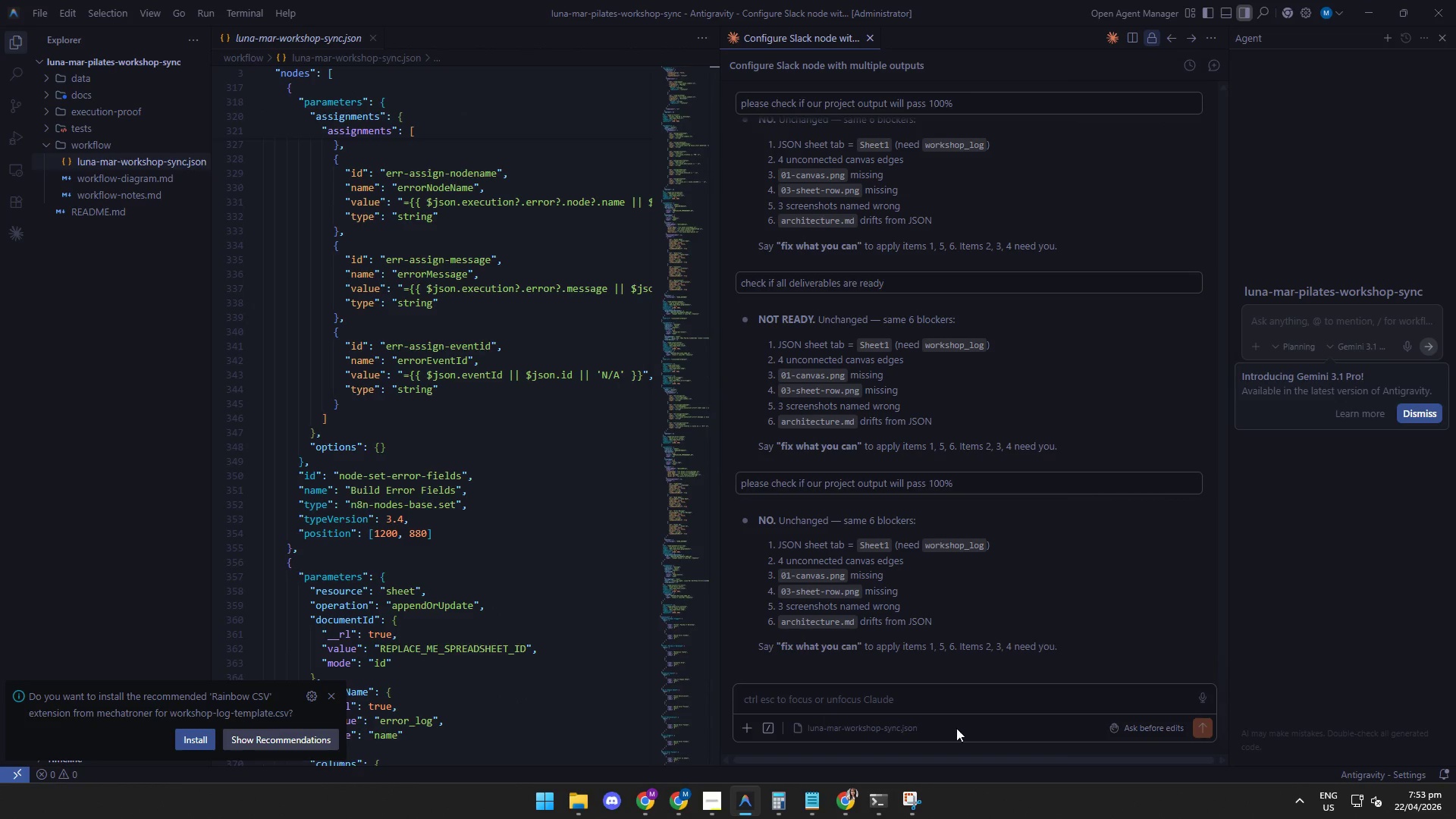 
left_click([1208, 725])
 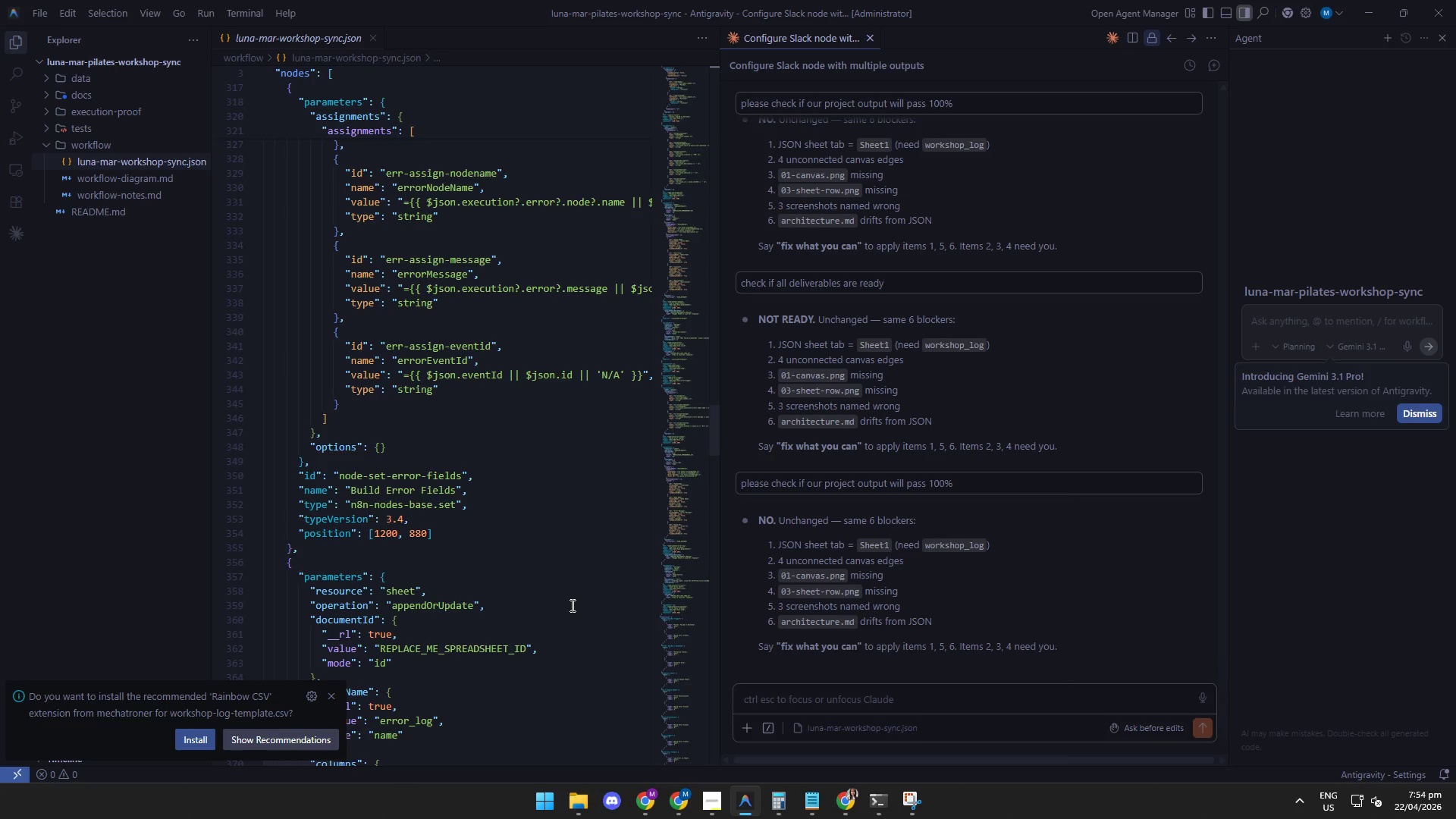 
wait(124.55)
 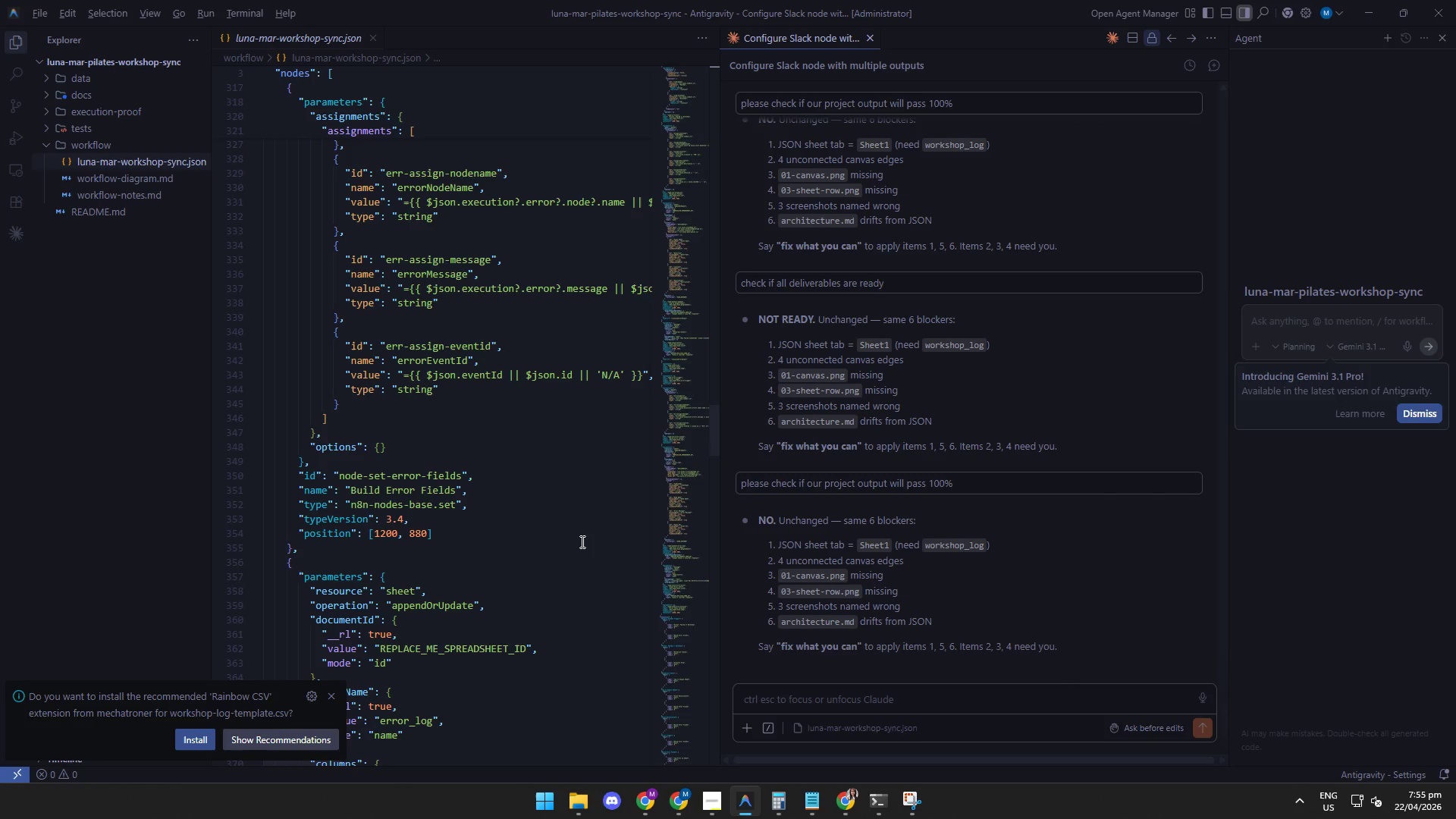 
scroll: coordinate [553, 261], scroll_direction: down, amount: 3.0
 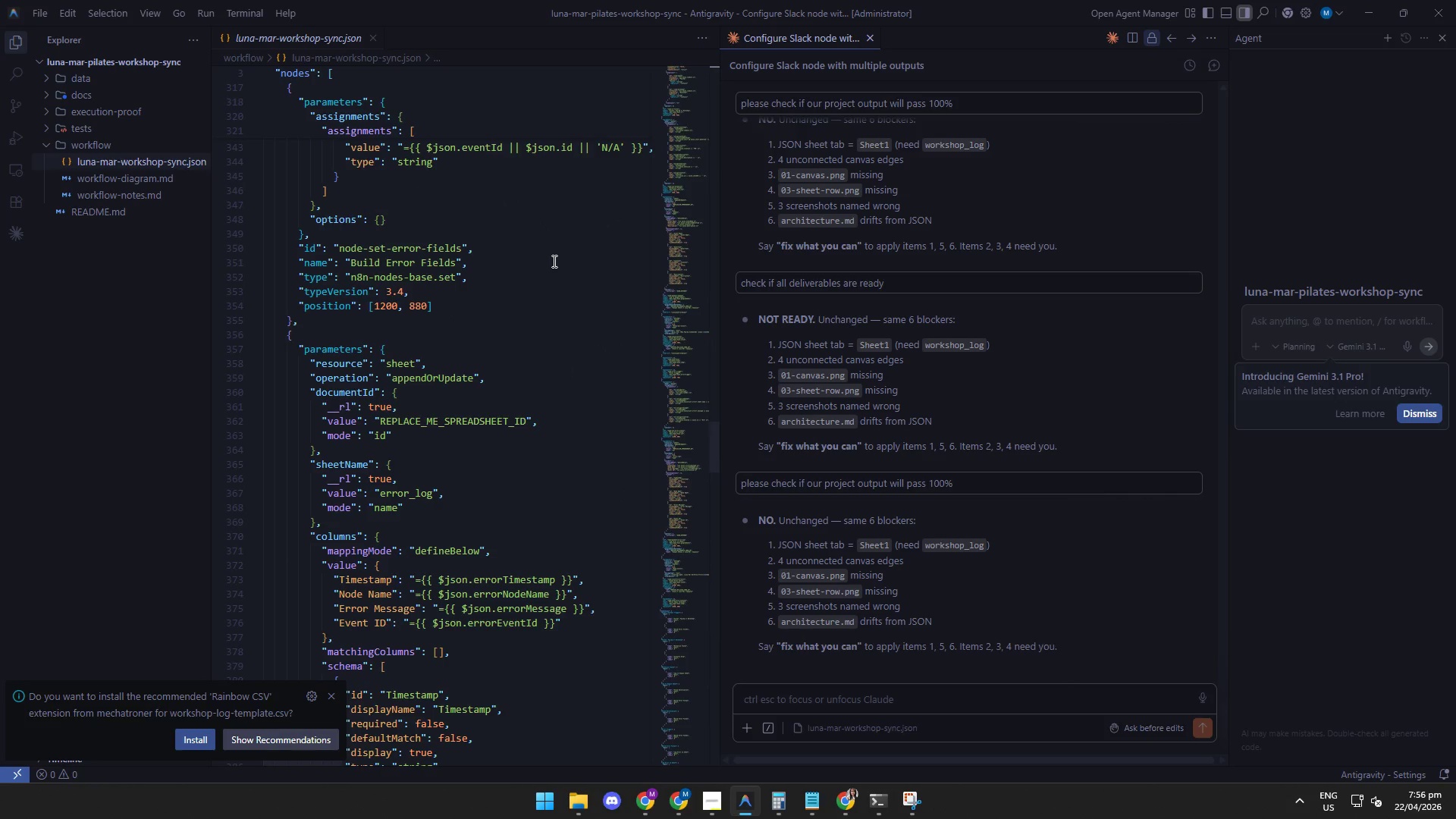 
scroll: coordinate [553, 261], scroll_direction: up, amount: 2.0
 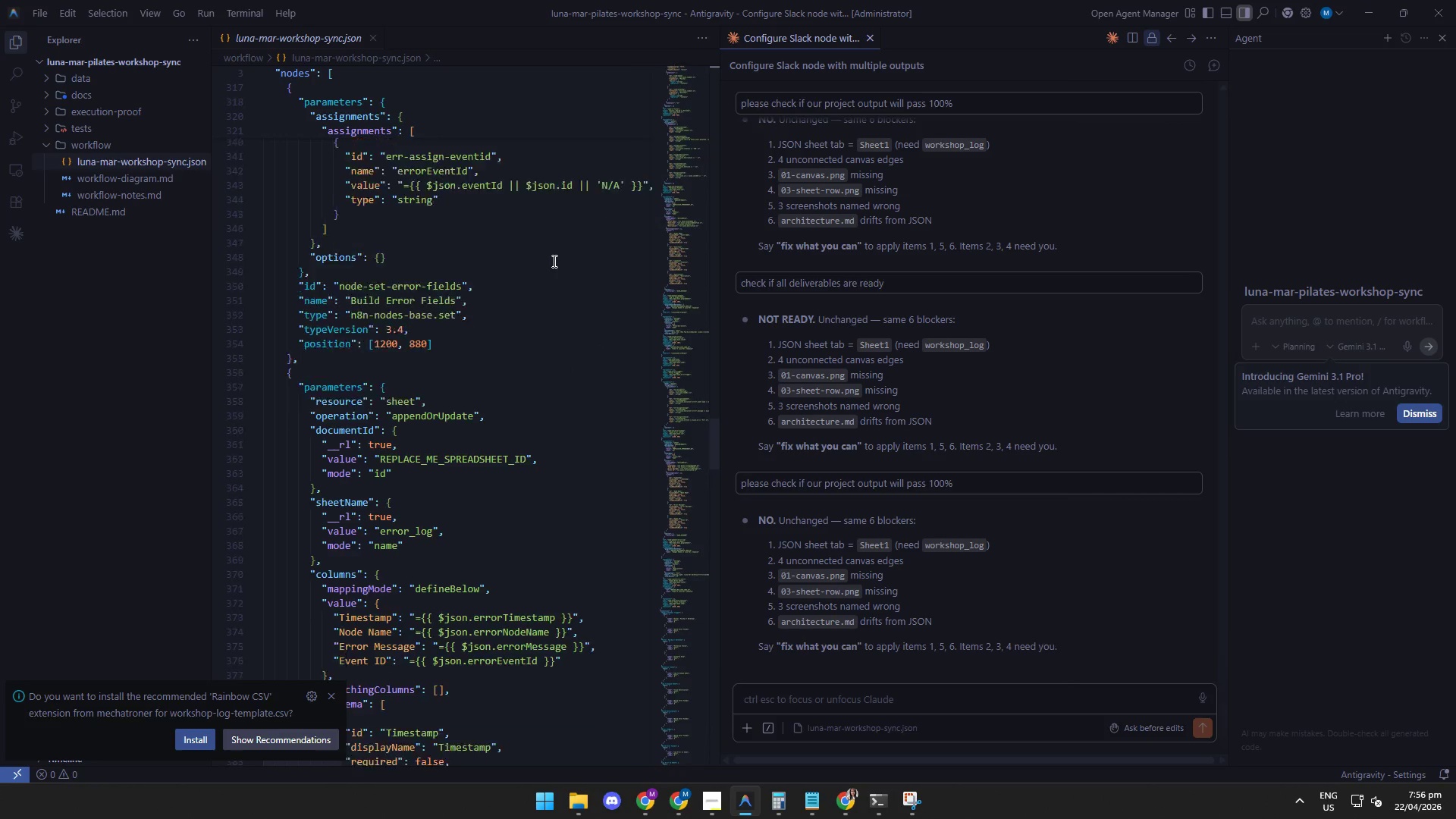 
scroll: coordinate [553, 261], scroll_direction: down, amount: 3.0
 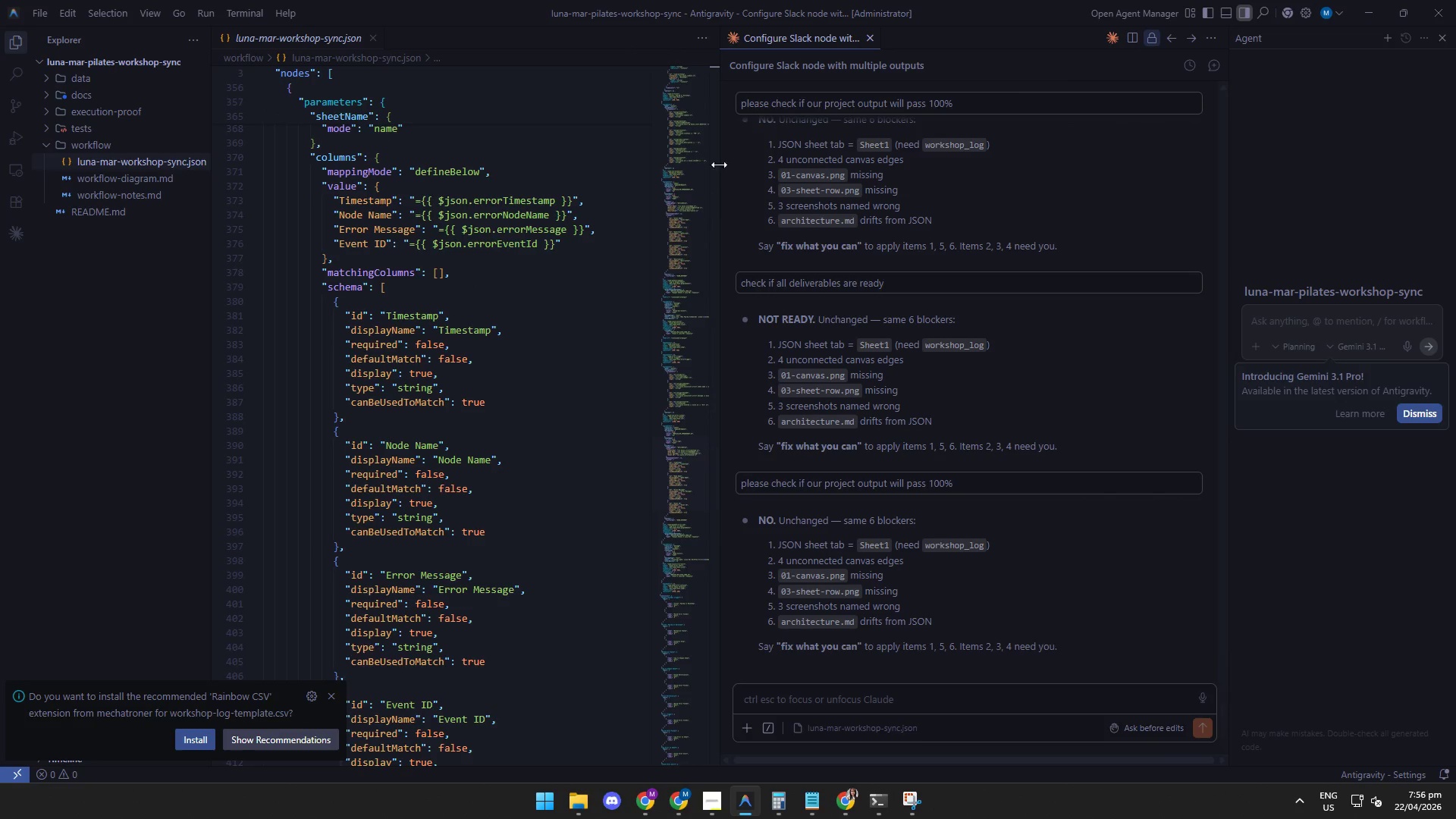 
scroll: coordinate [539, 312], scroll_direction: up, amount: 6.0
 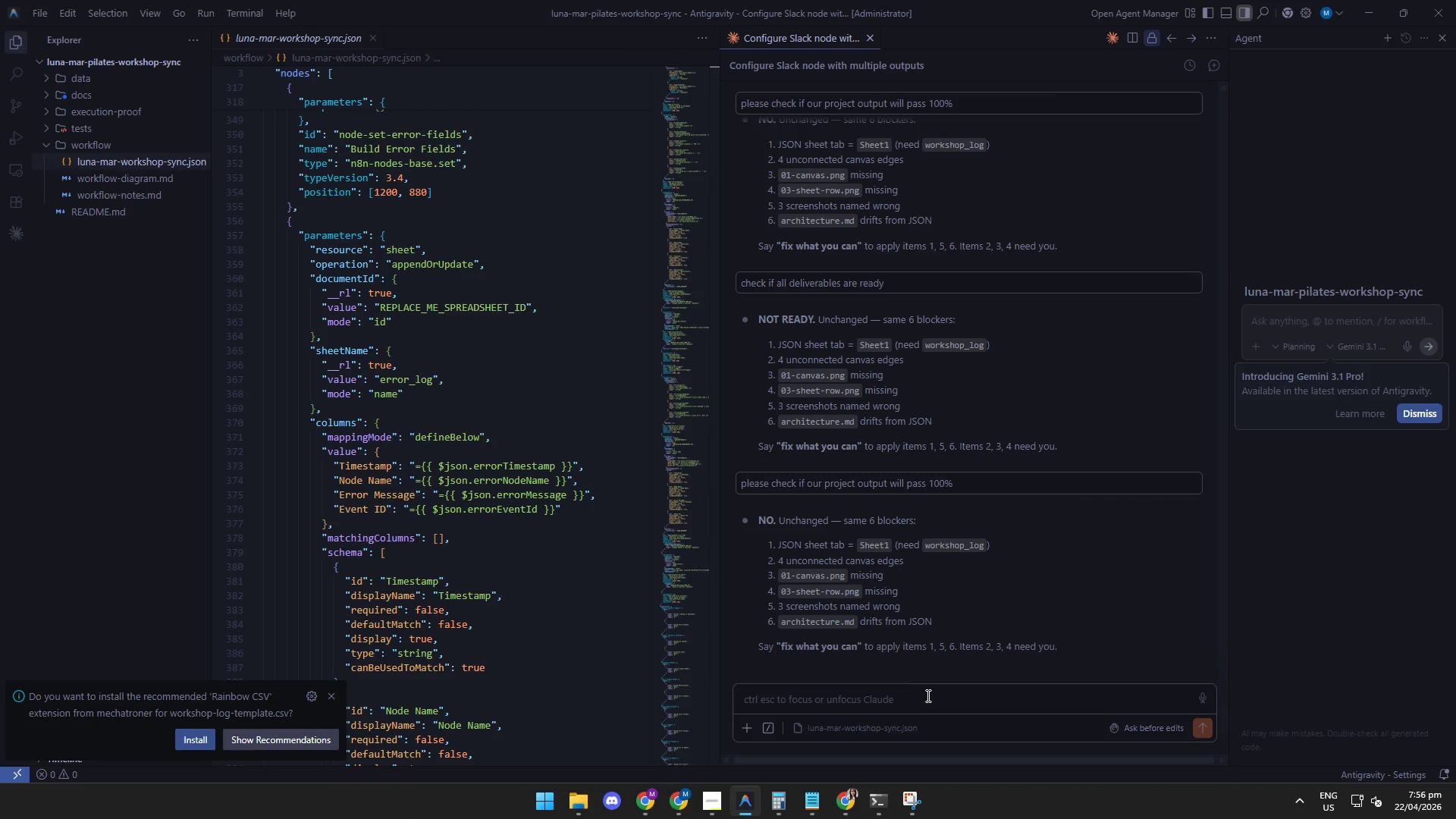 
type(check if all deliverables are ready)
 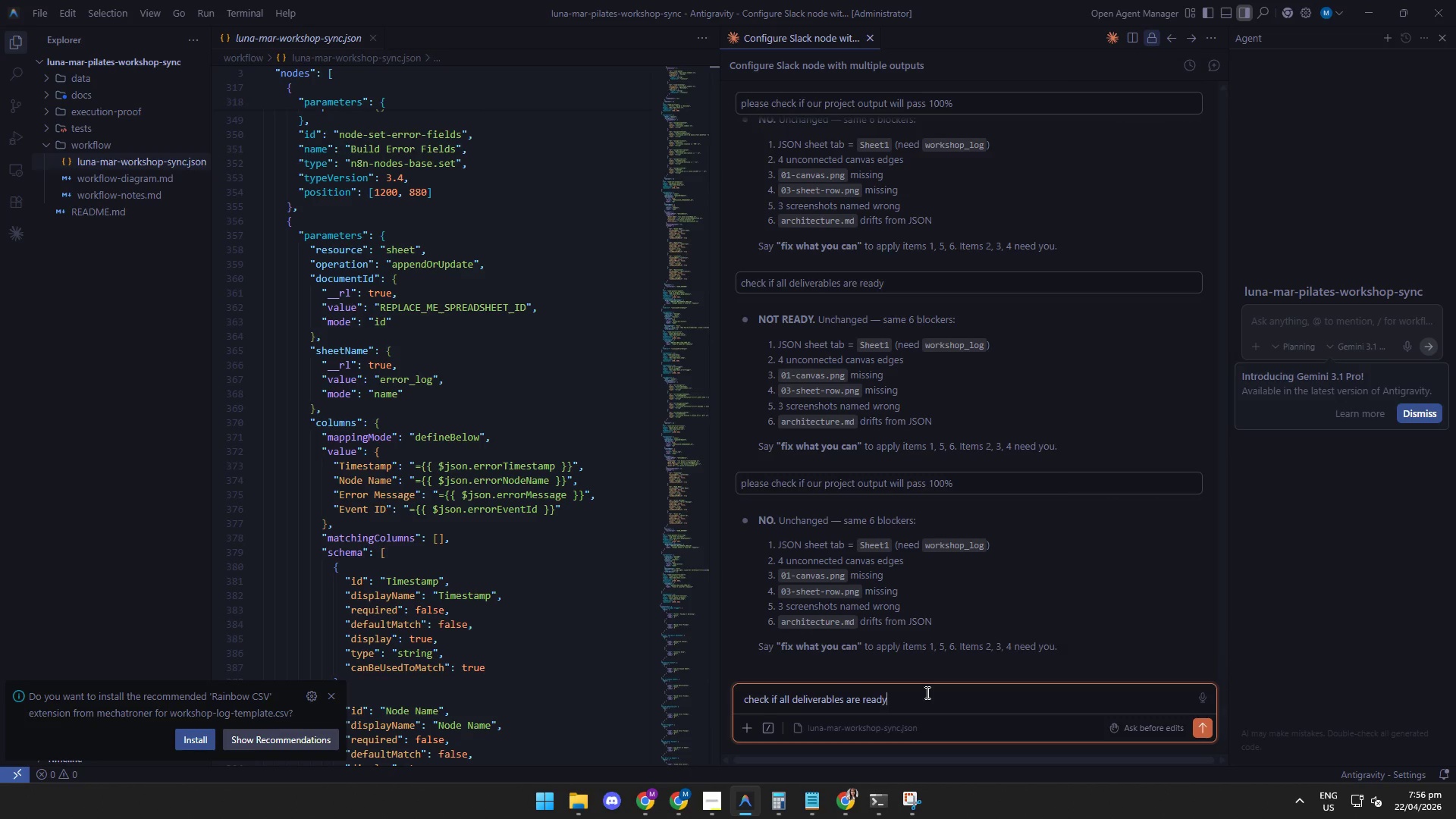 
key(Enter)
 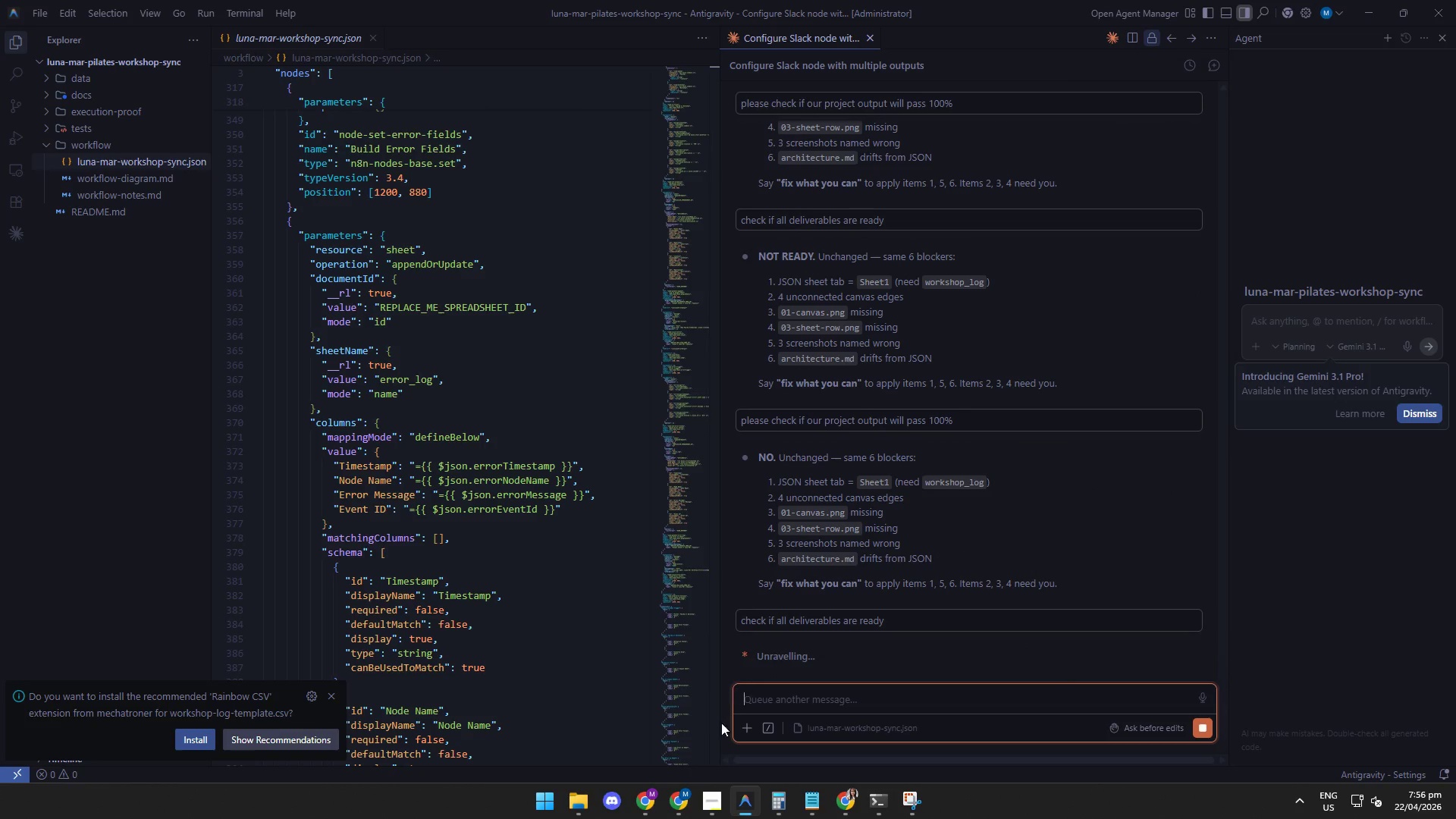 
left_click([708, 798])
 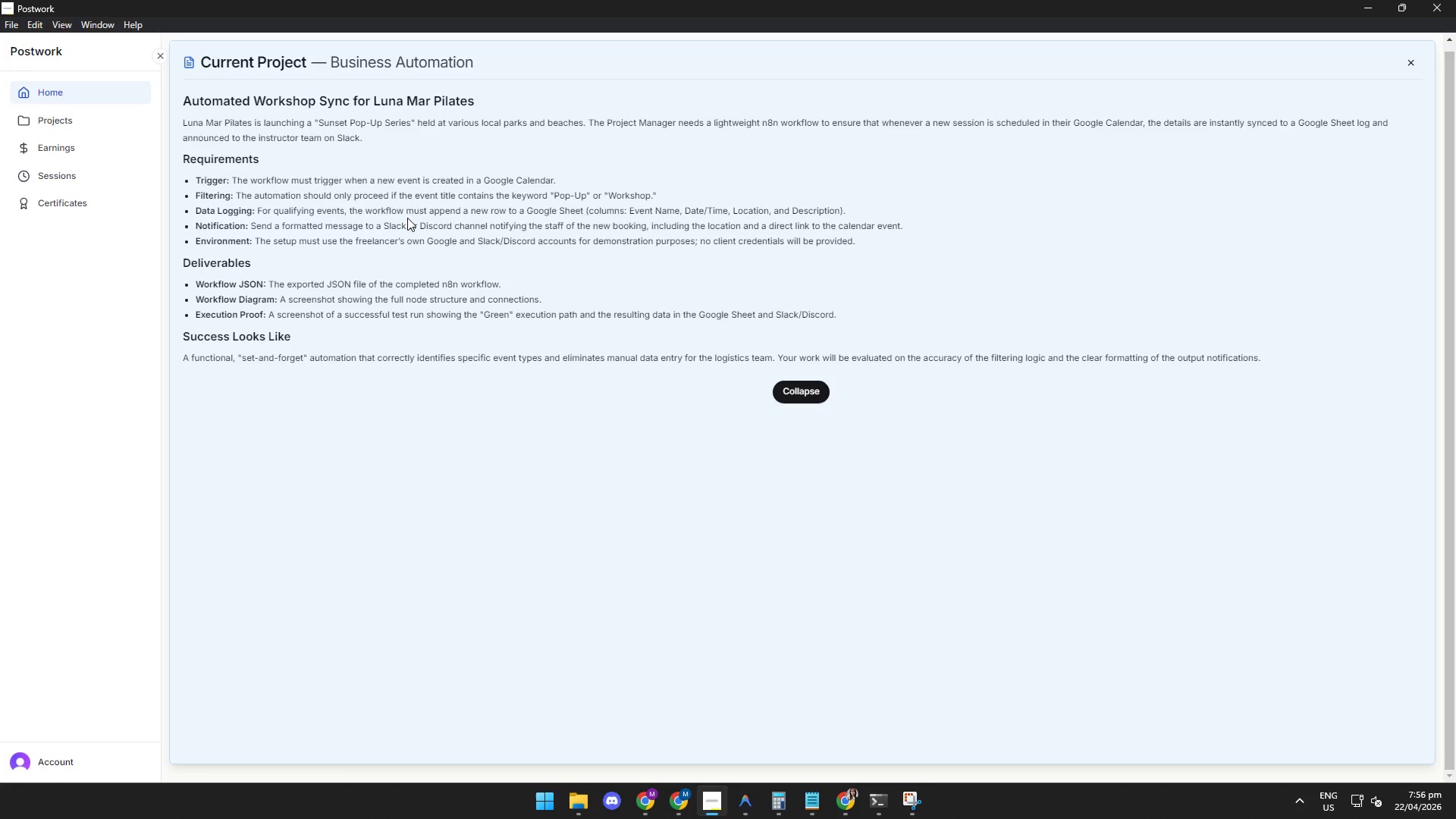 
left_click([403, 213])